 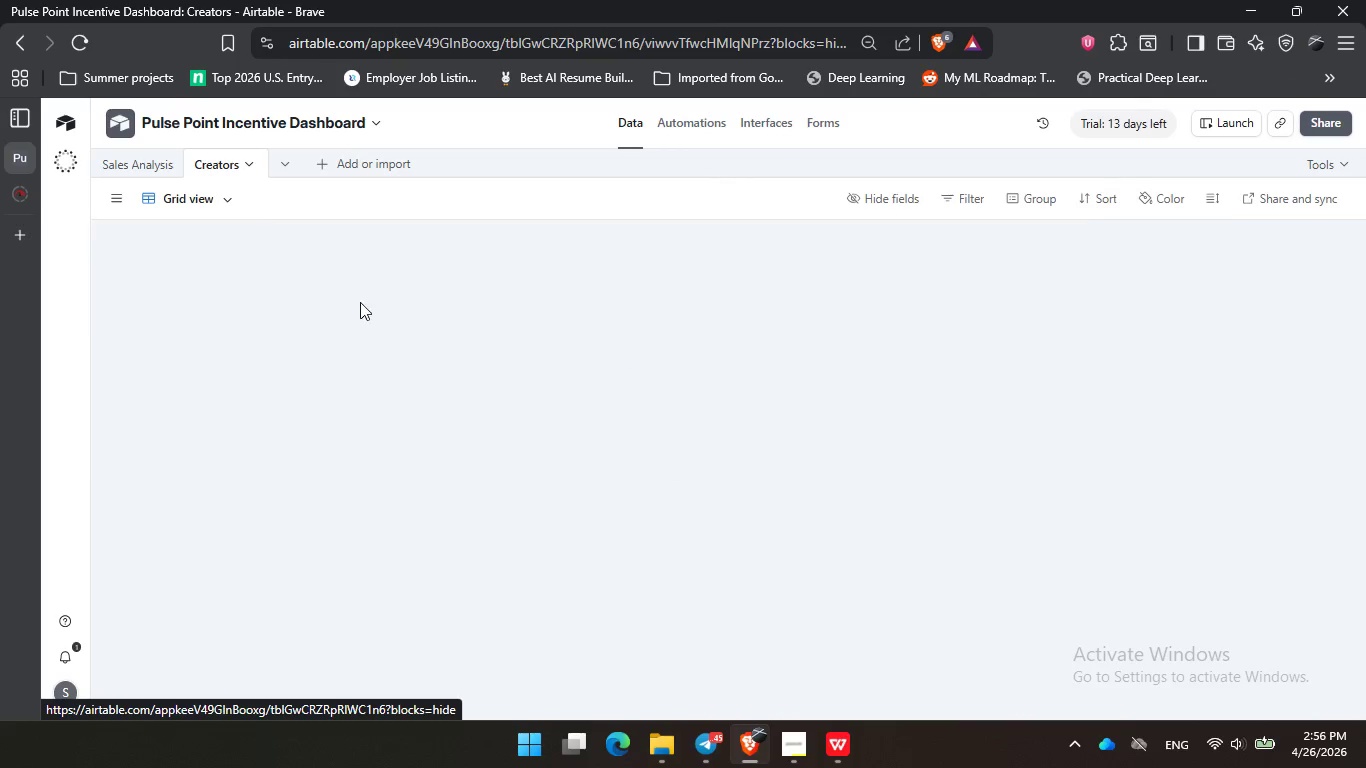 
left_click_drag(start_coordinate=[698, 718], to_coordinate=[536, 723])
 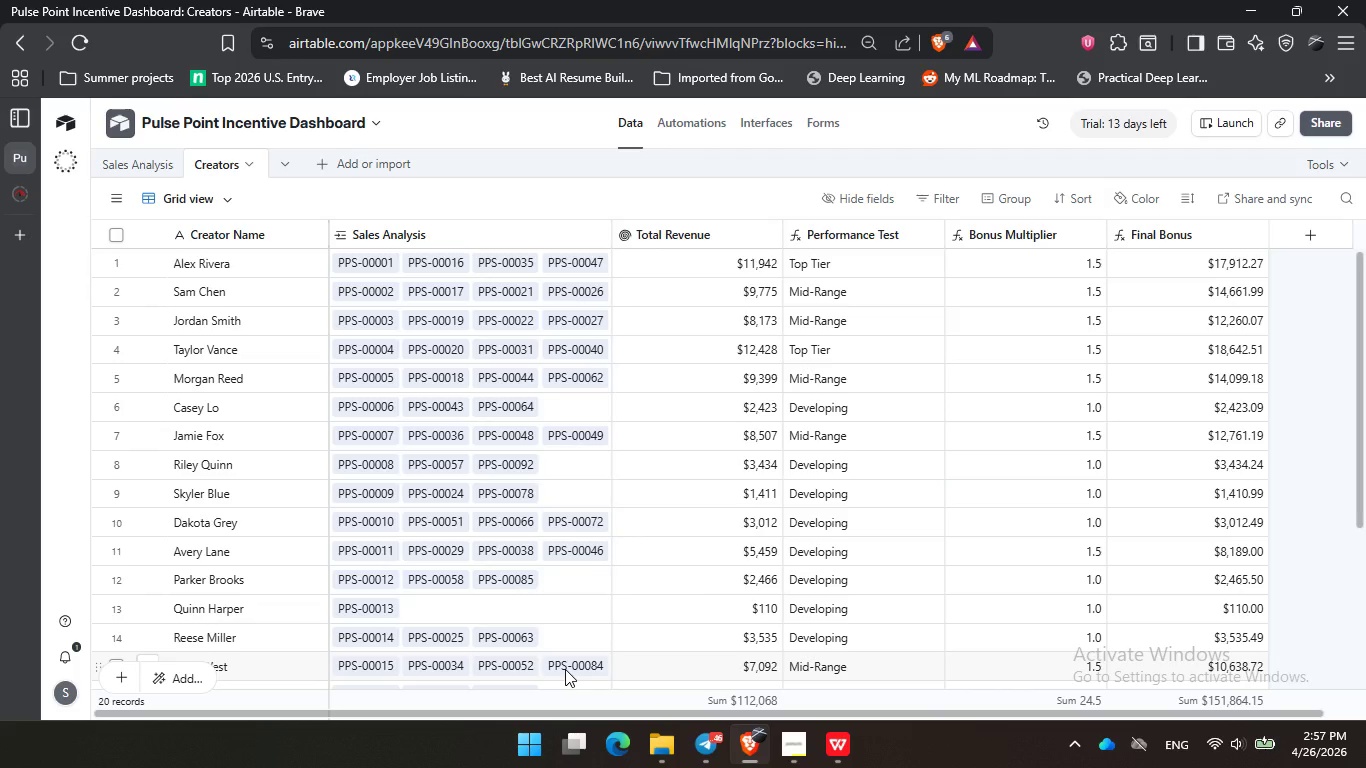 
wait(13.2)
 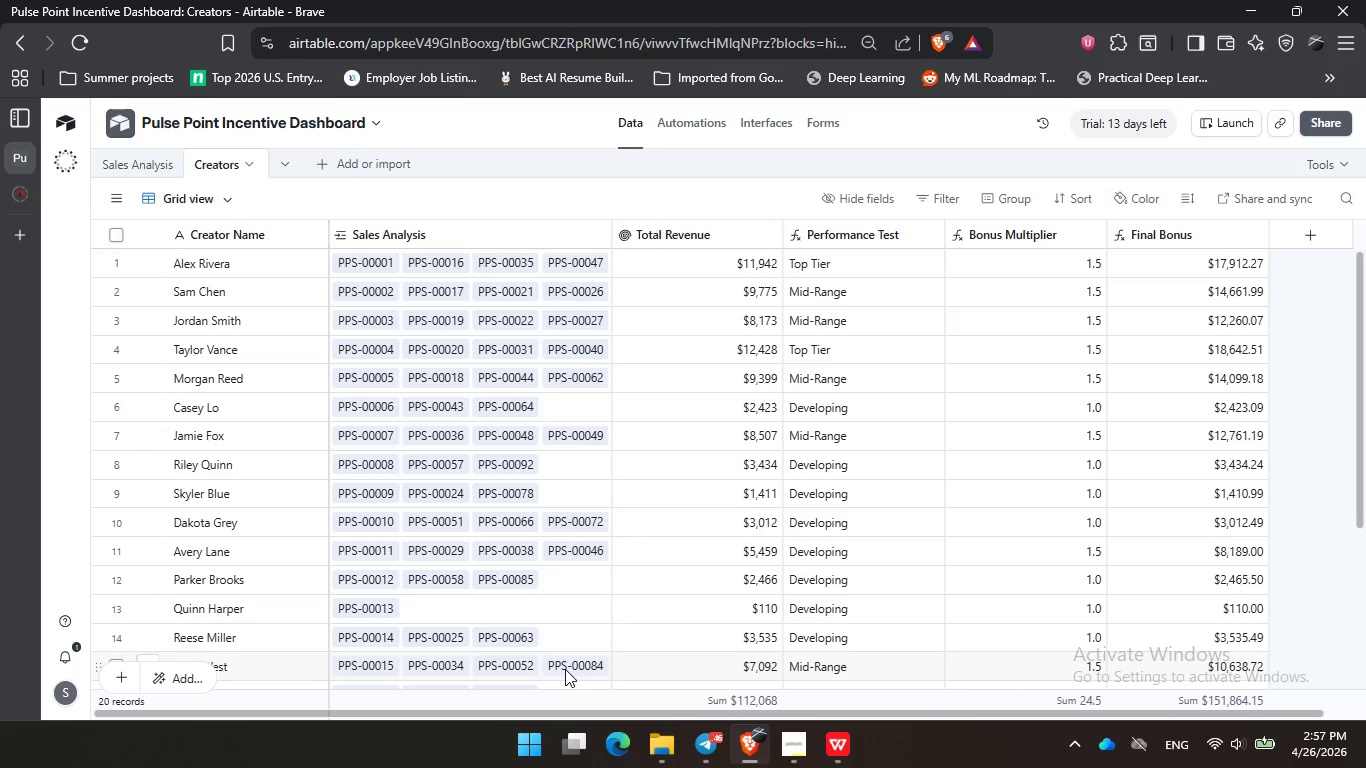 
left_click([141, 164])
 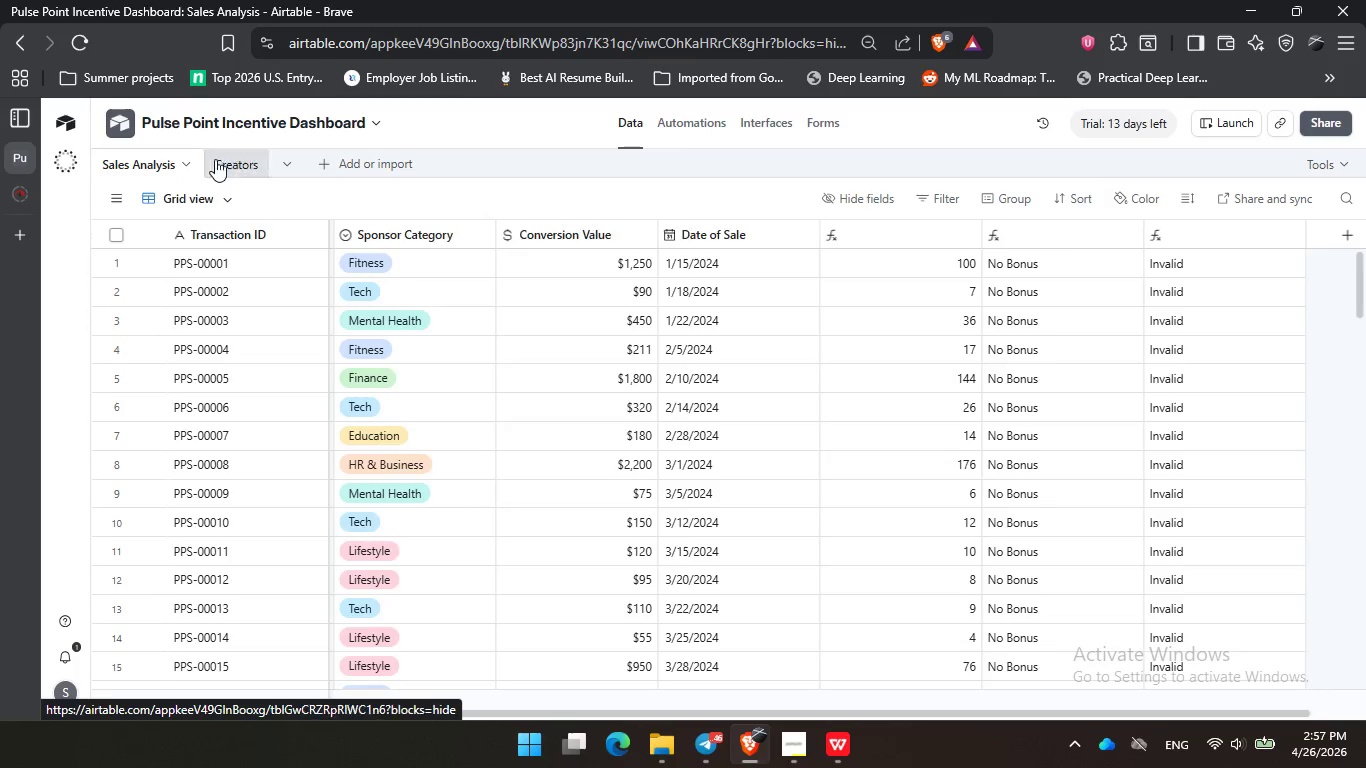 
left_click([234, 159])
 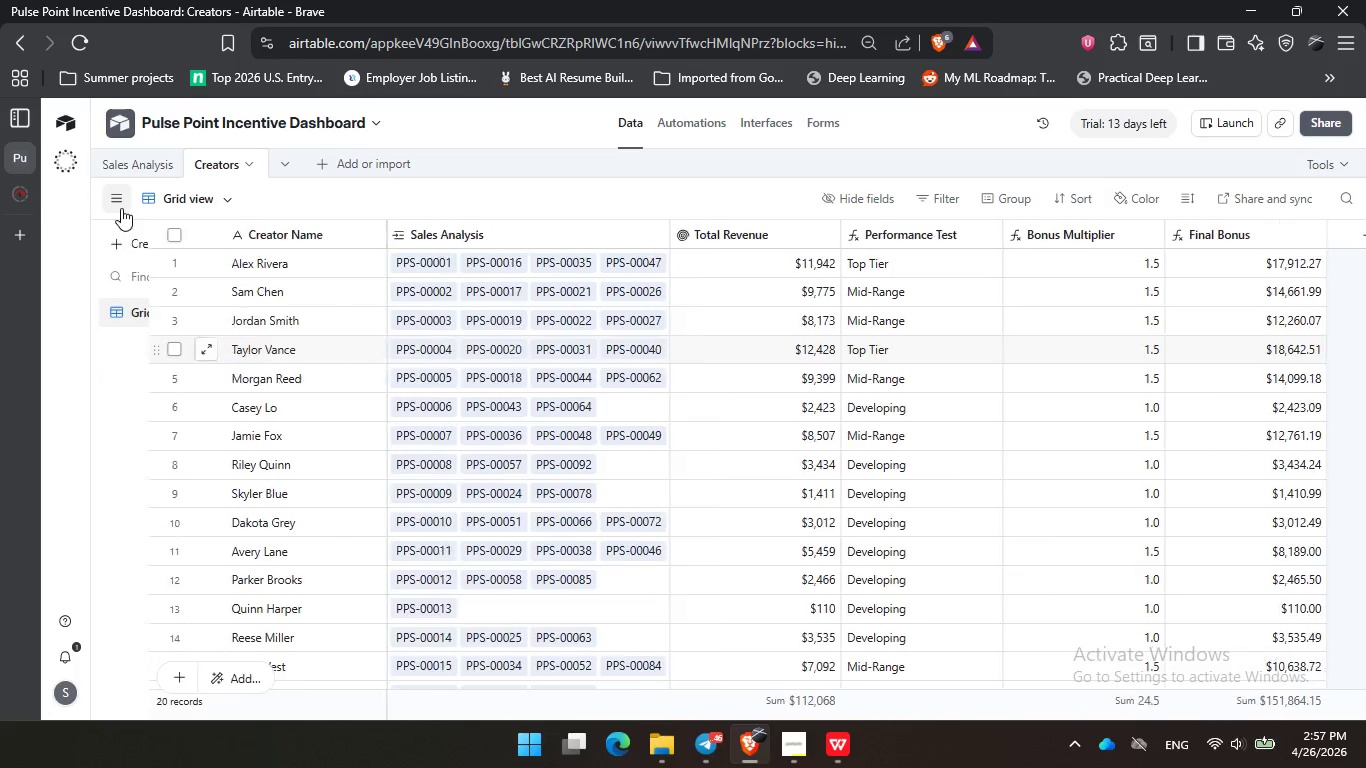 
double_click([221, 464])
 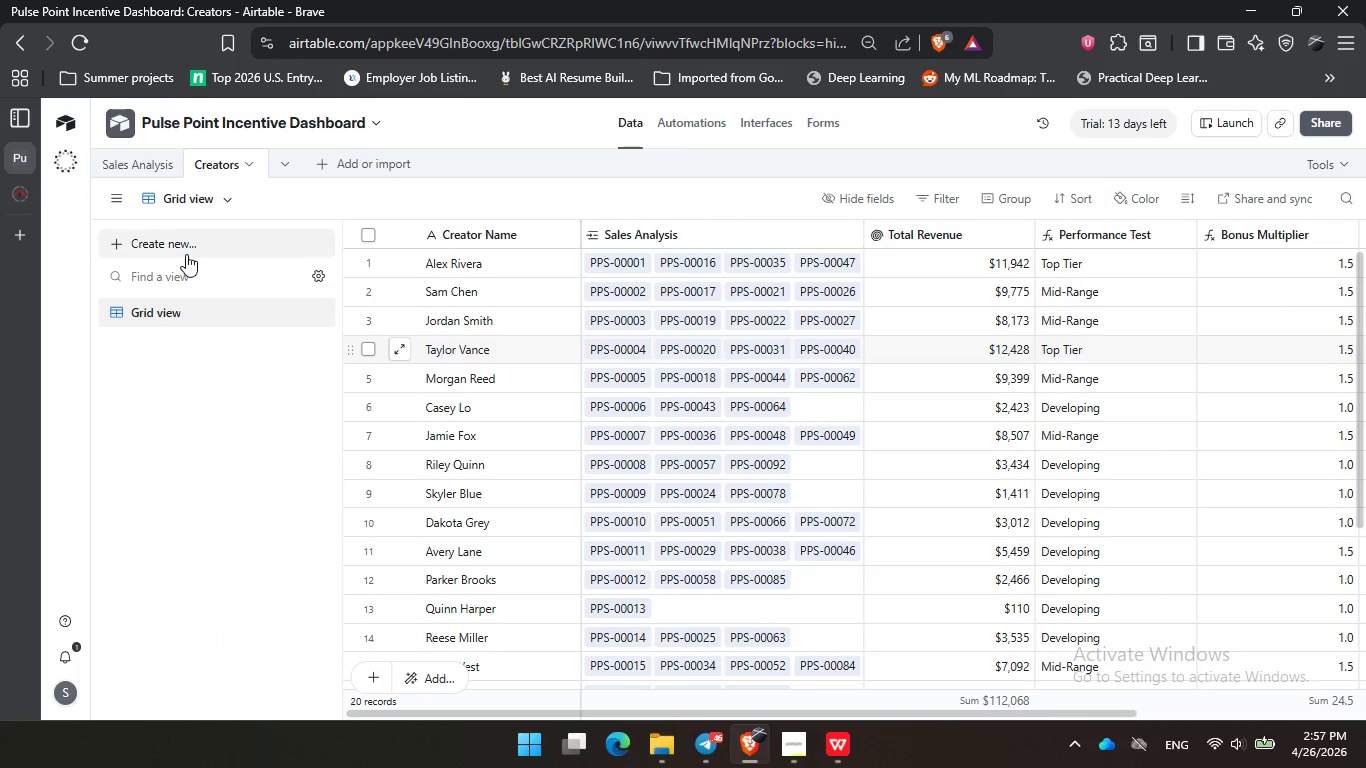 
left_click([186, 254])
 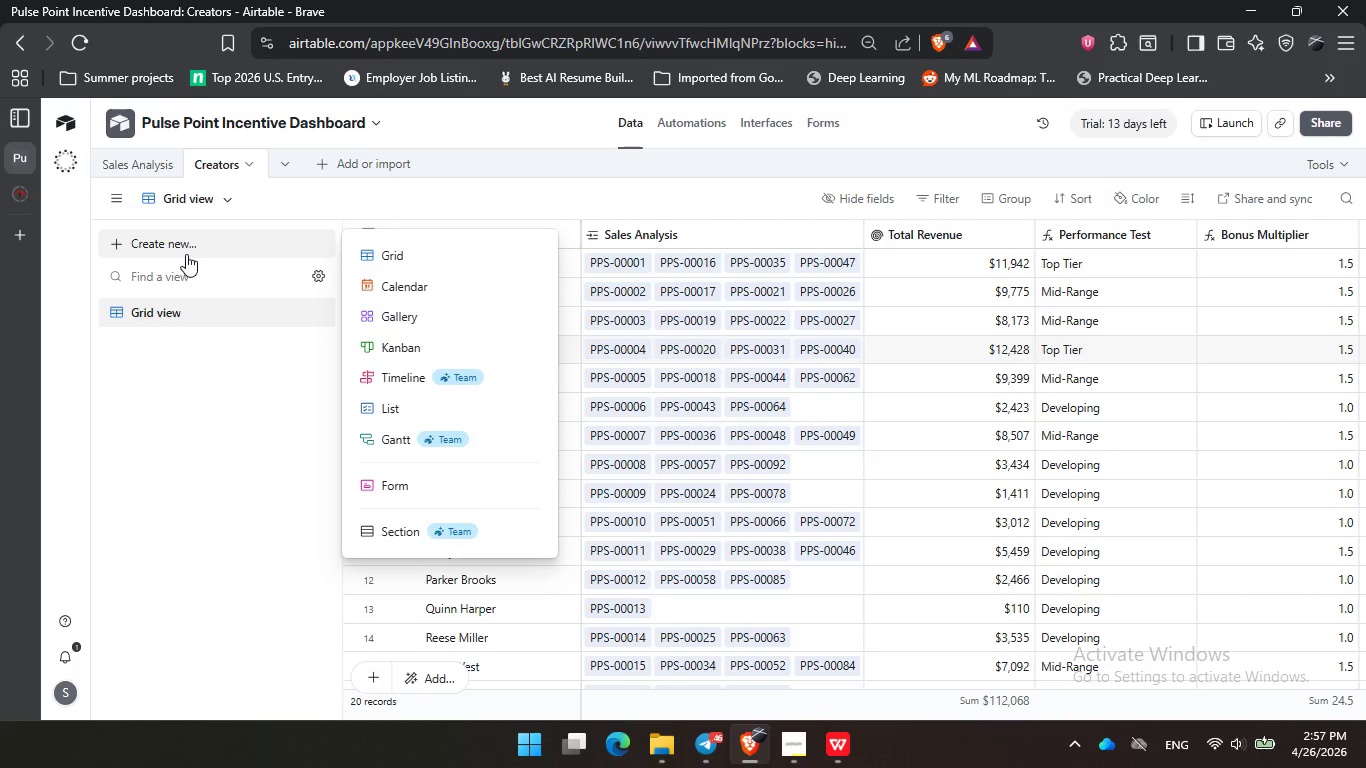 
wait(5.27)
 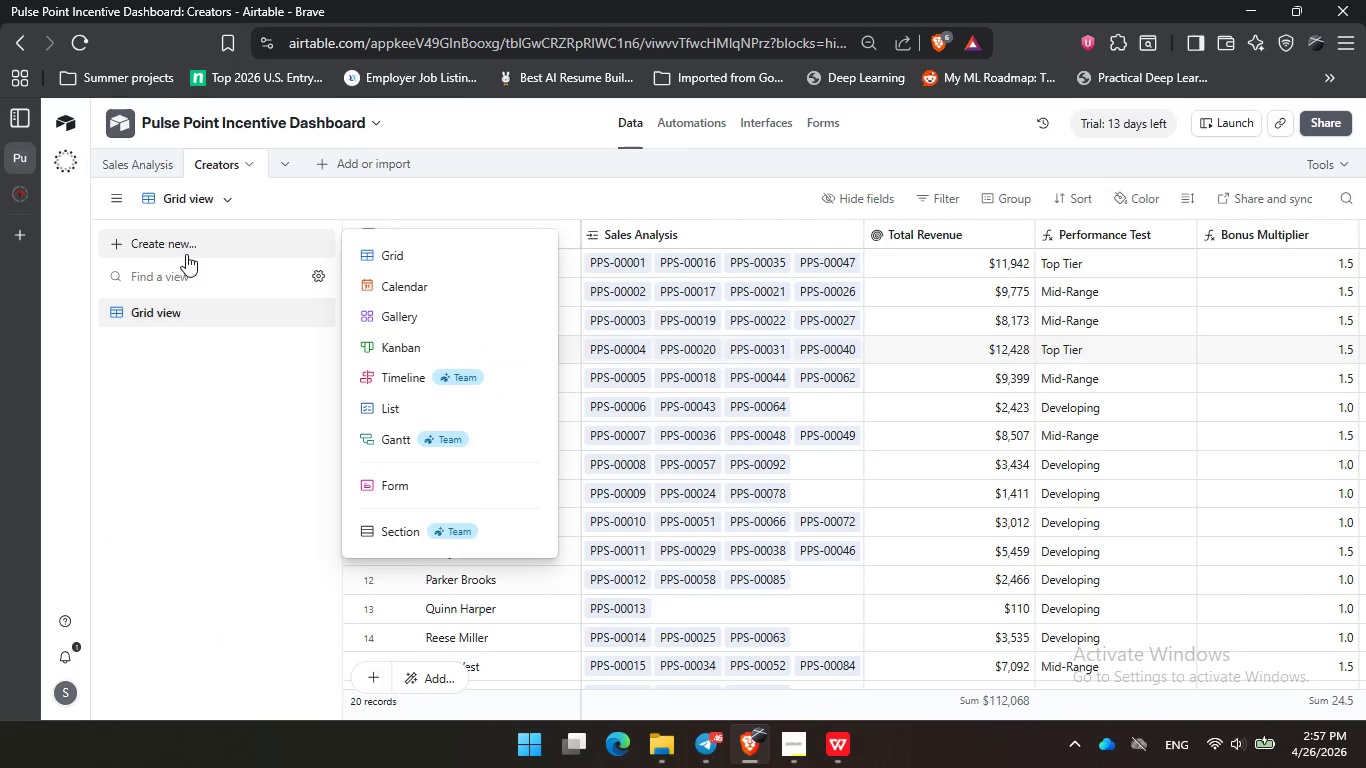 
left_click([457, 307])
 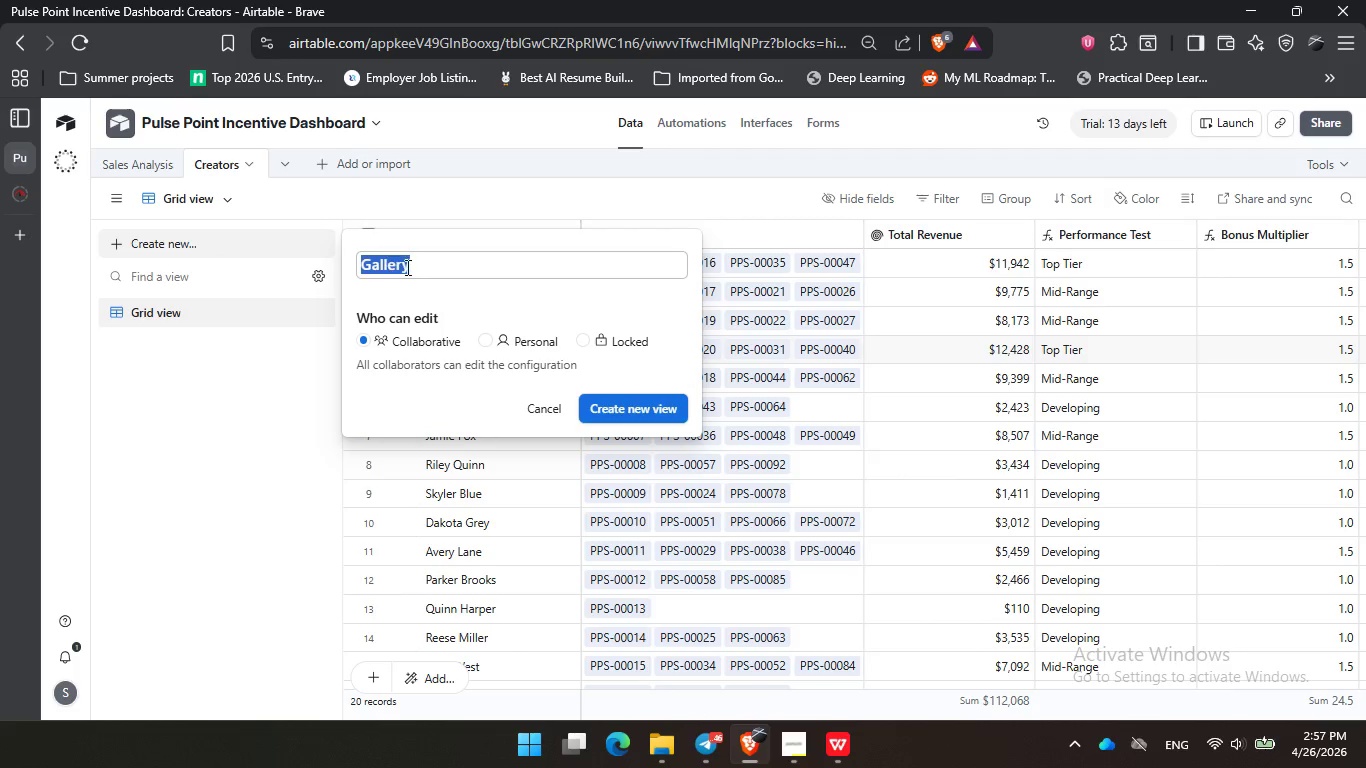 
left_click([411, 267])
 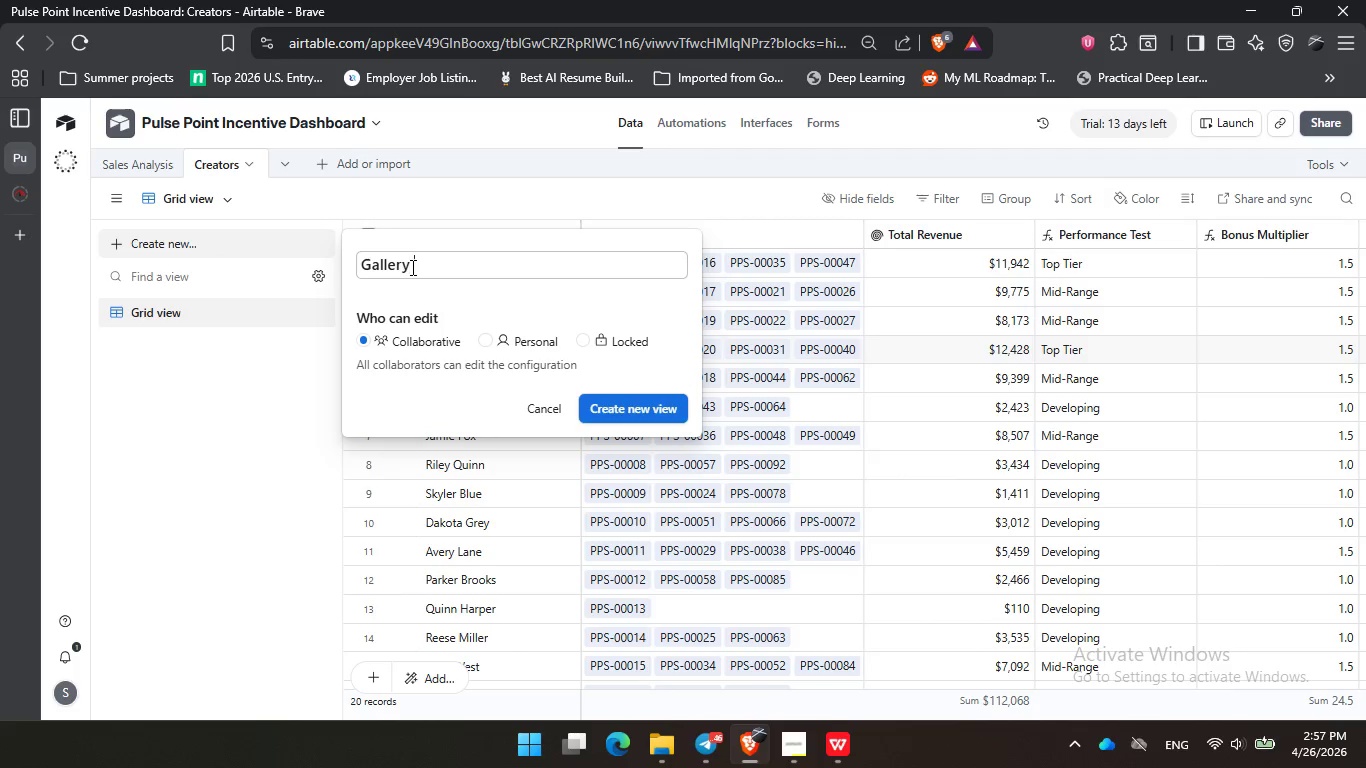 
type( View)
 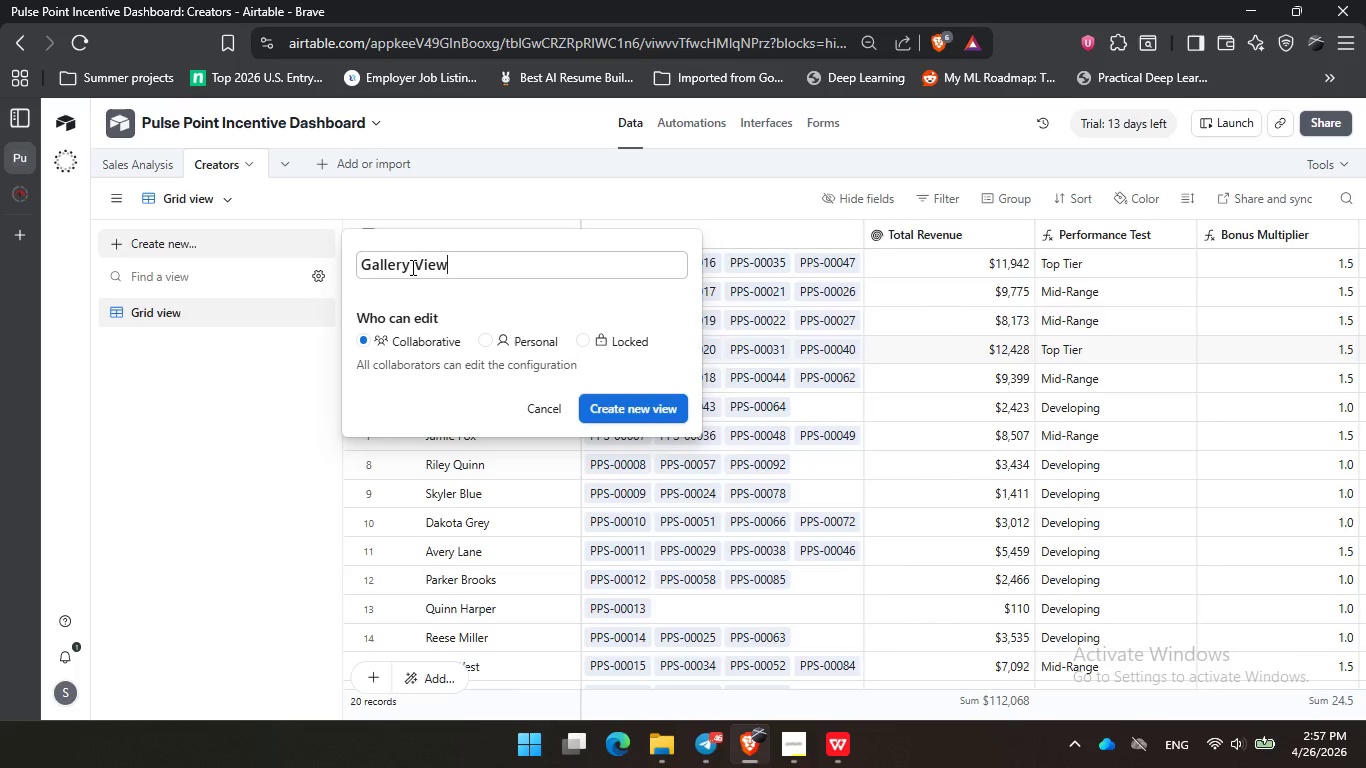 
key(Enter)
 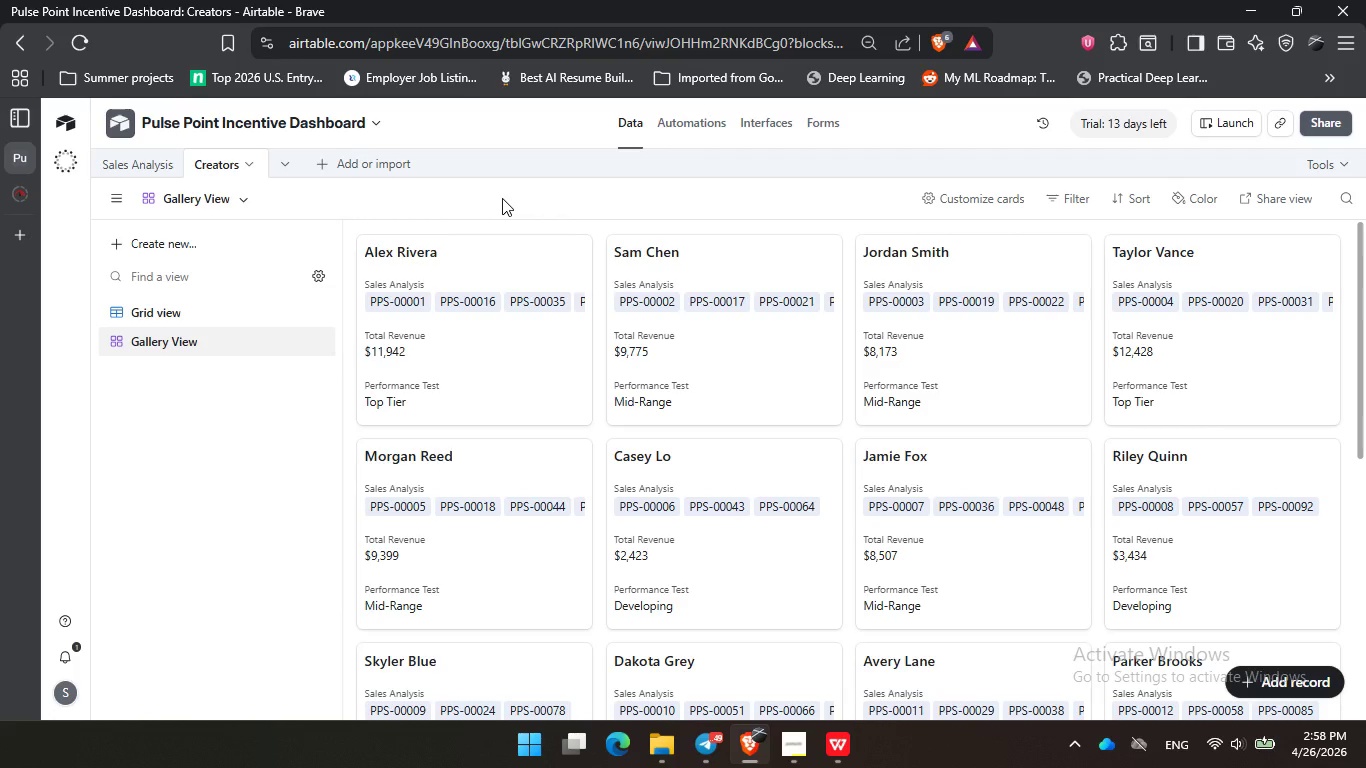 
wait(52.92)
 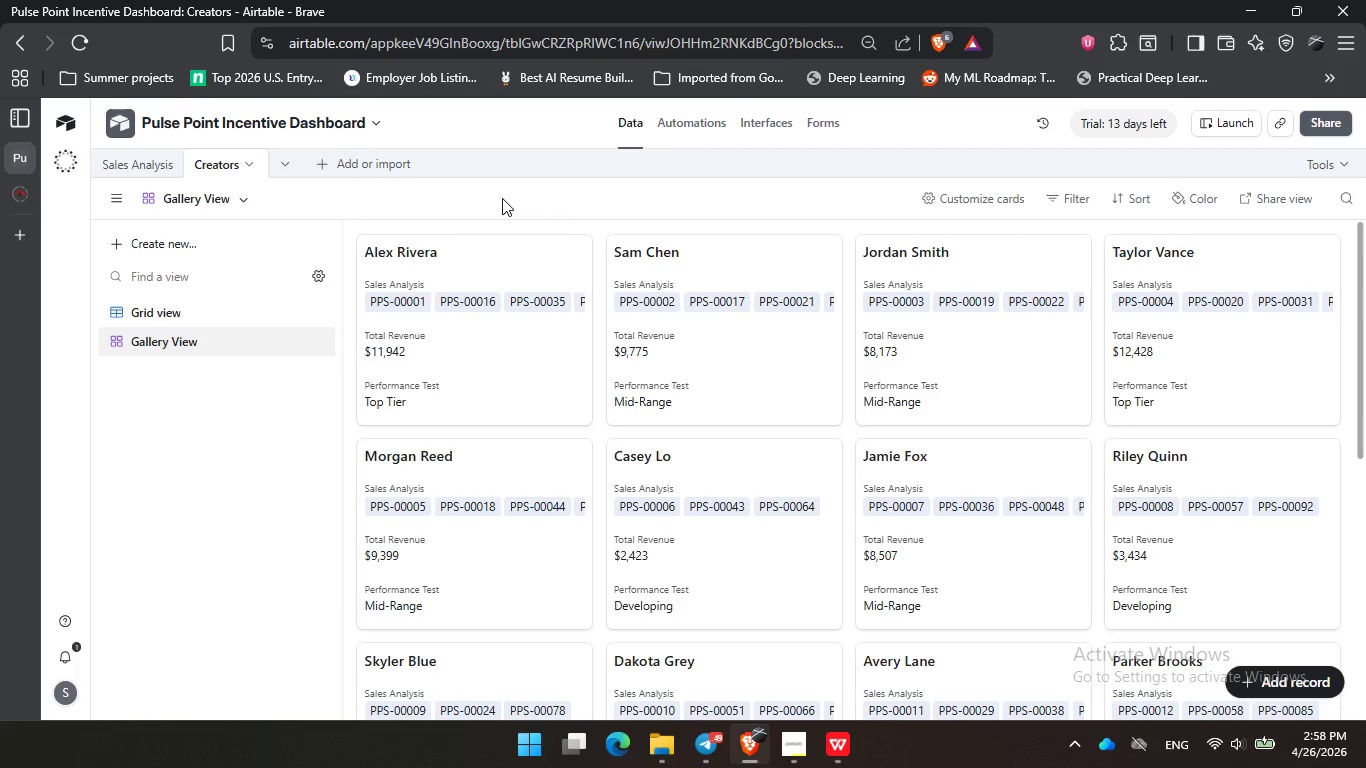 
left_click([986, 188])
 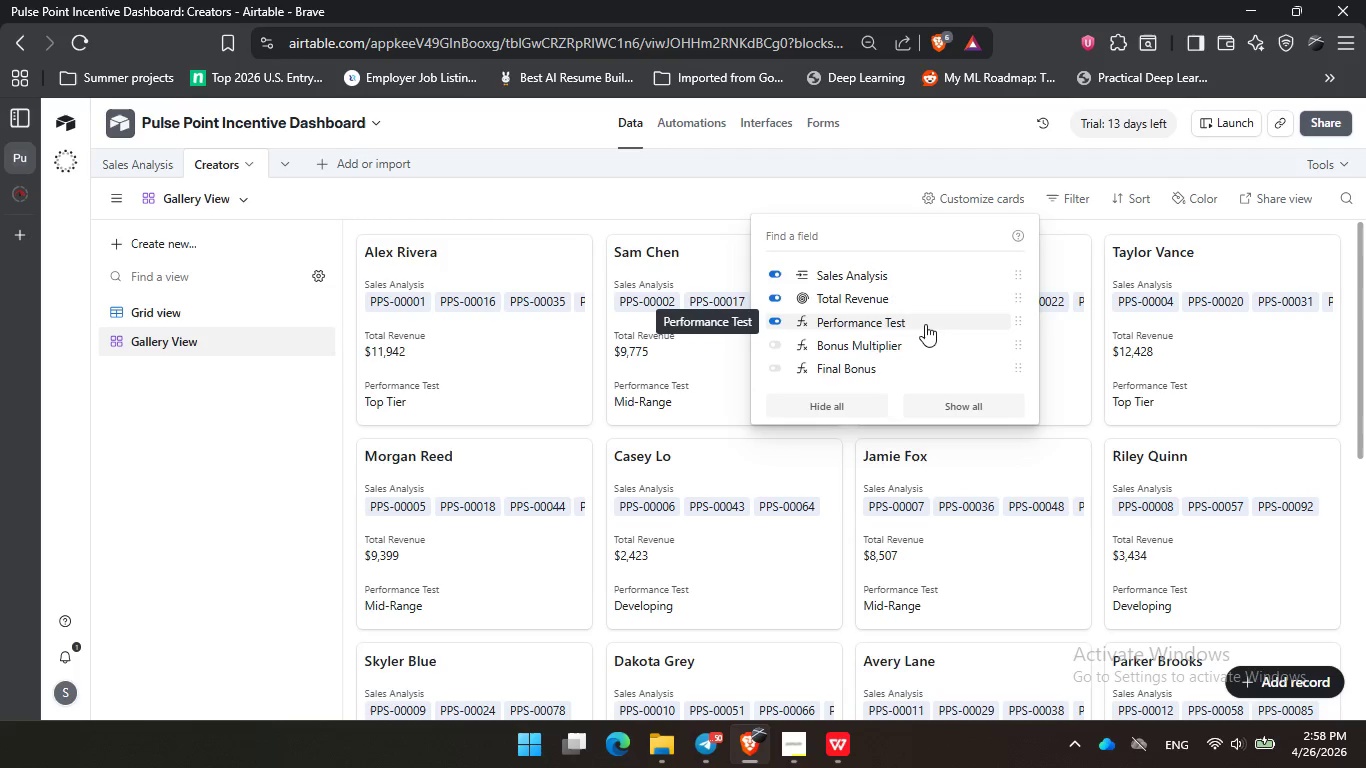 
wait(5.27)
 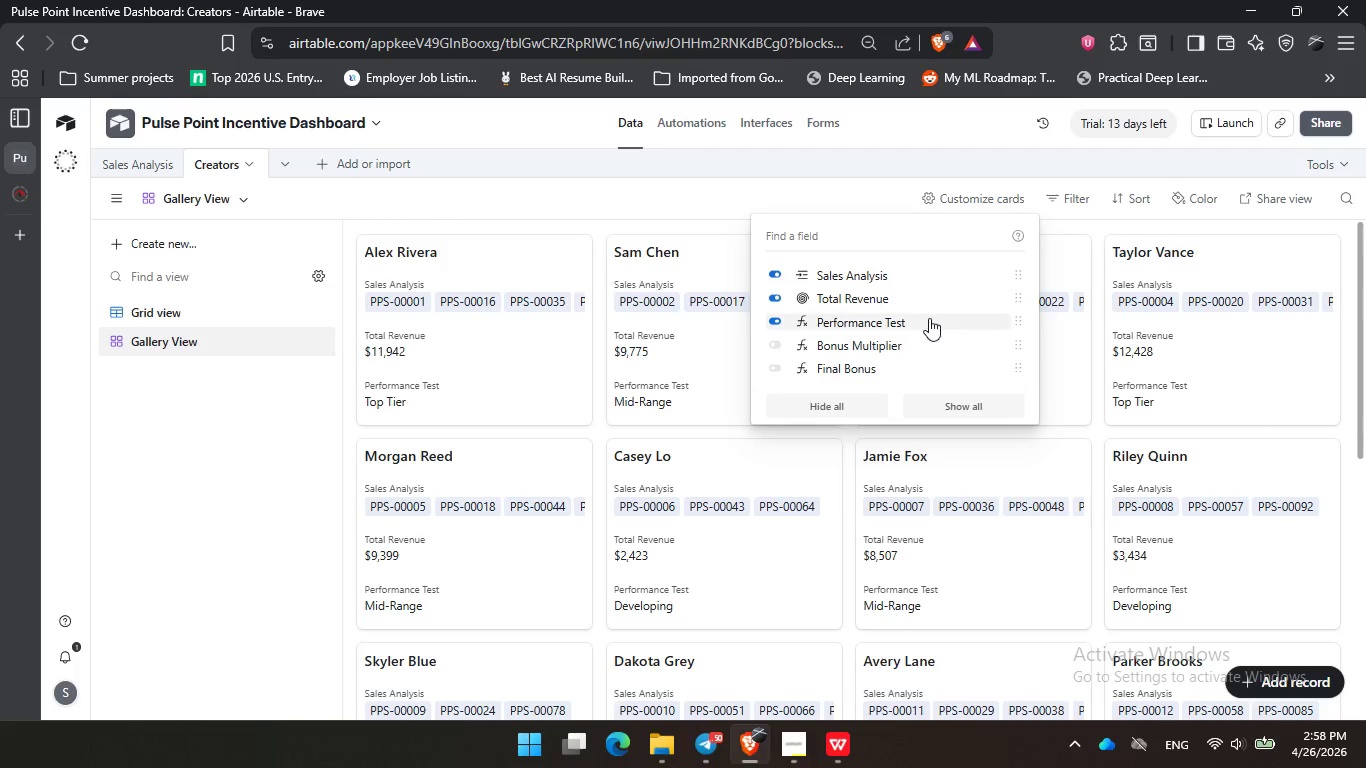 
left_click([198, 318])
 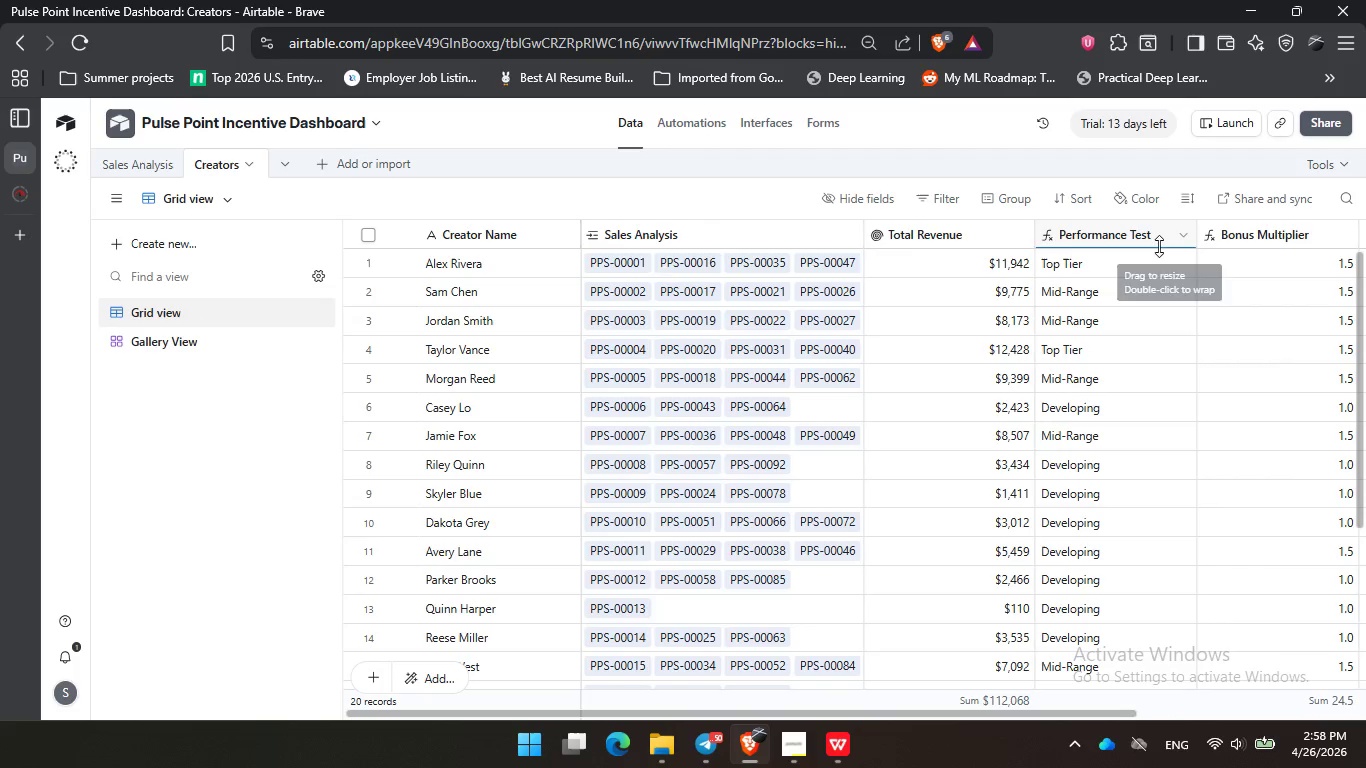 
double_click([1157, 236])
 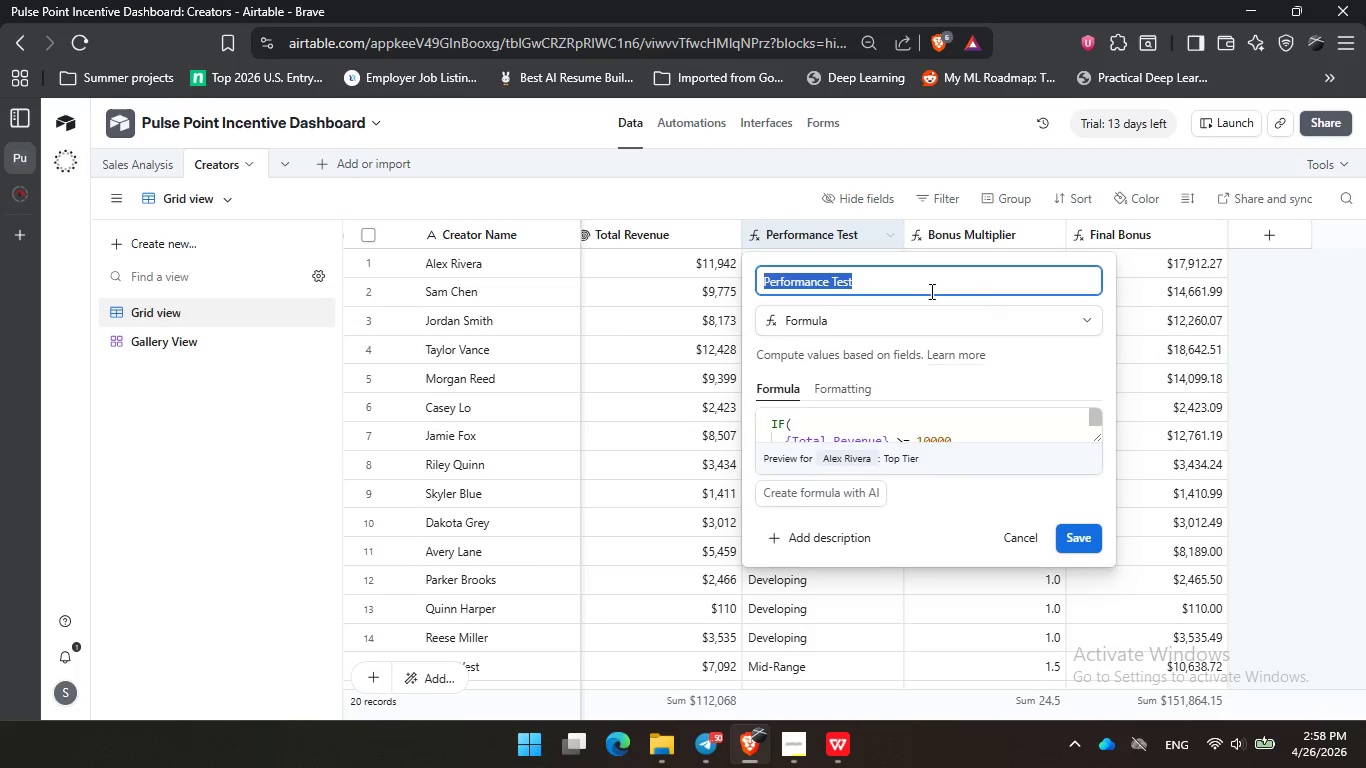 
left_click([924, 279])
 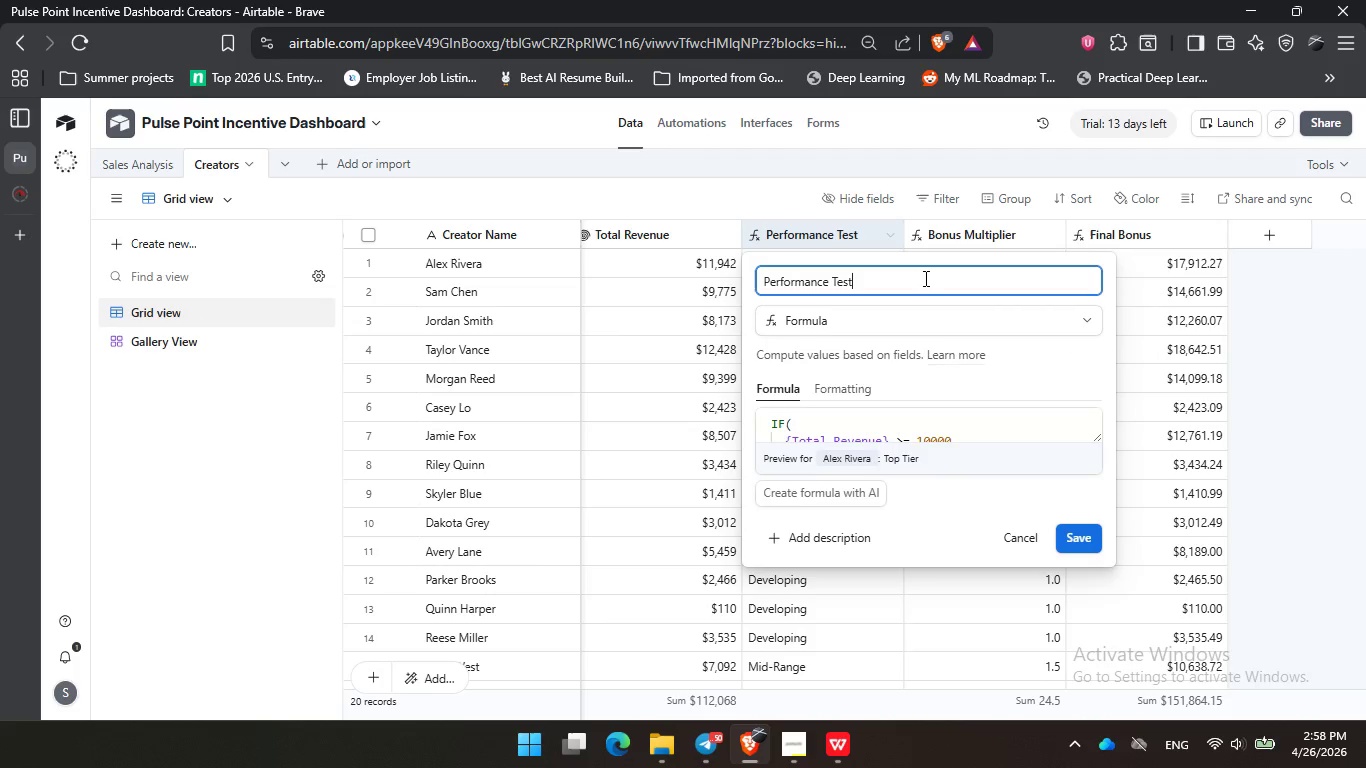 
key(Backspace)
key(Backspace)
key(Backspace)
type(ier)
 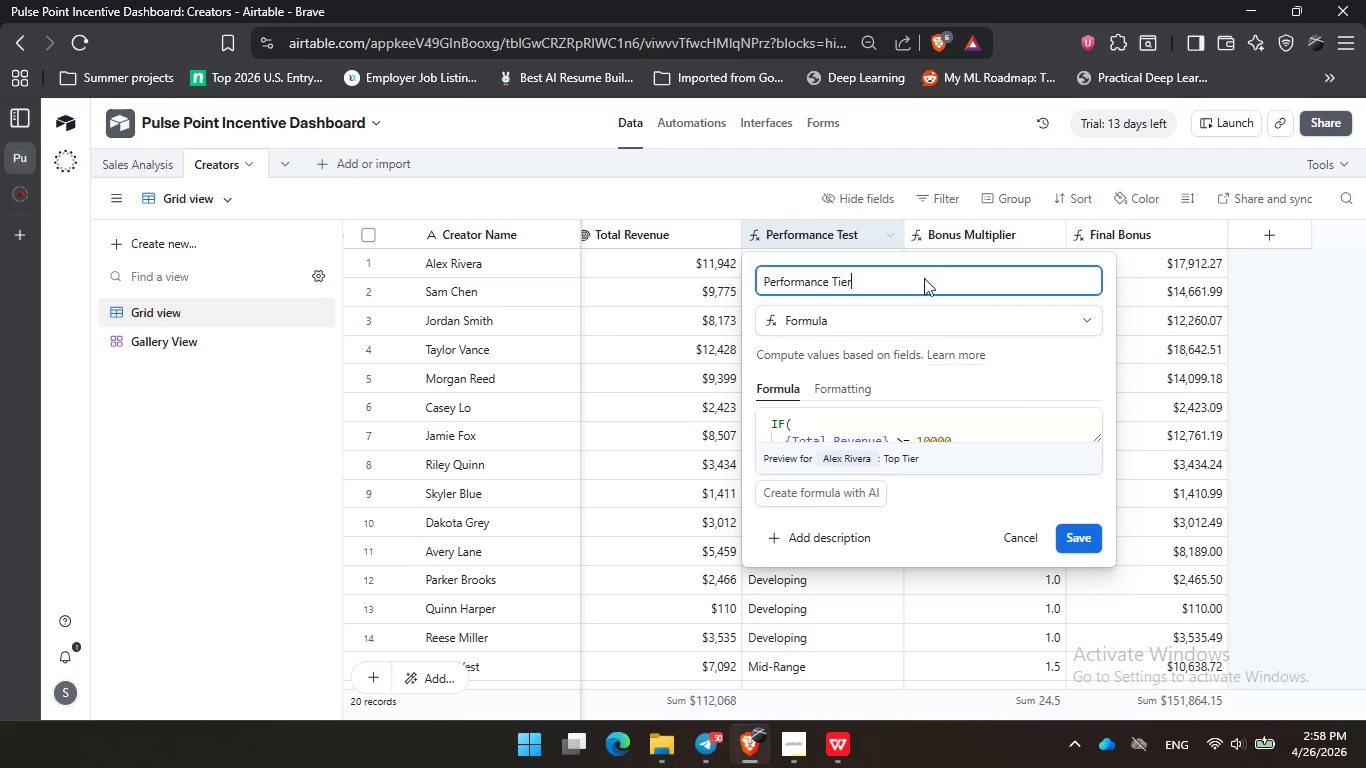 
key(Enter)
 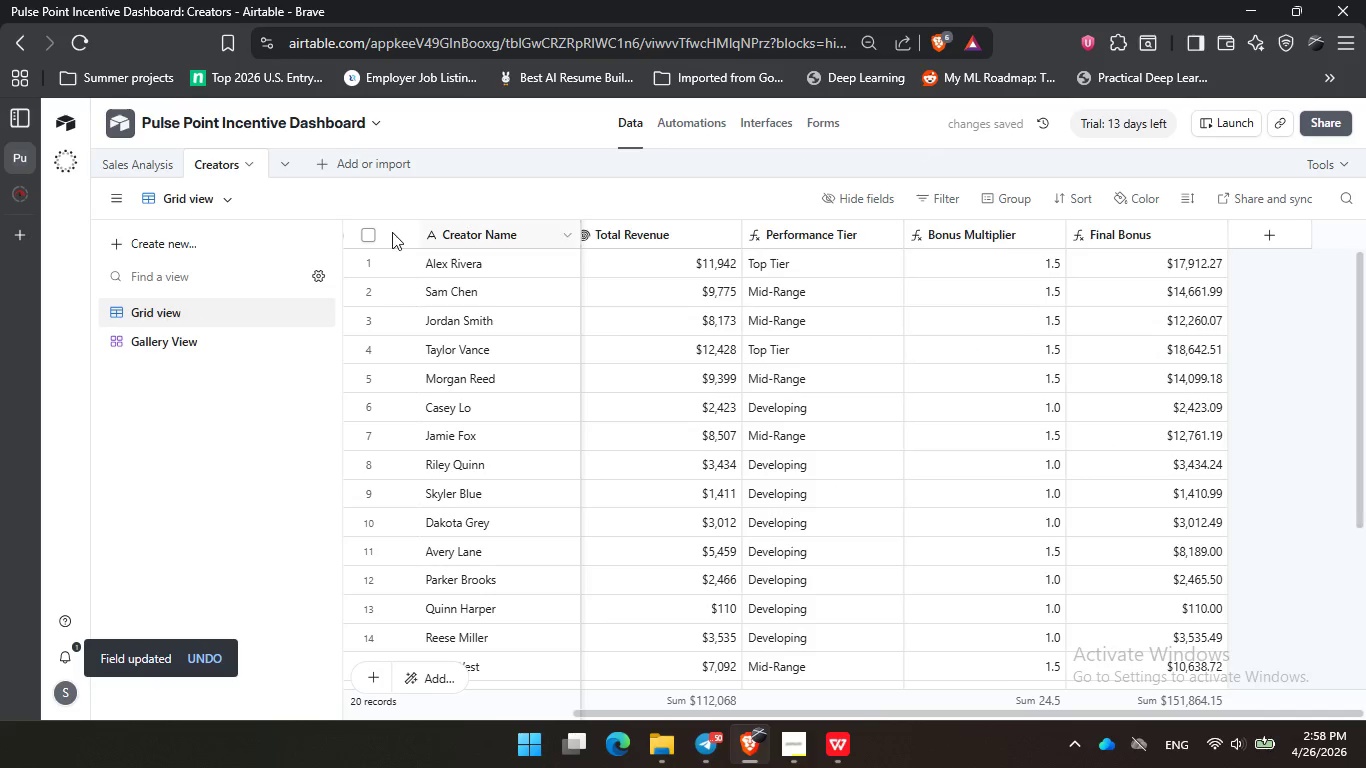 
left_click([180, 342])
 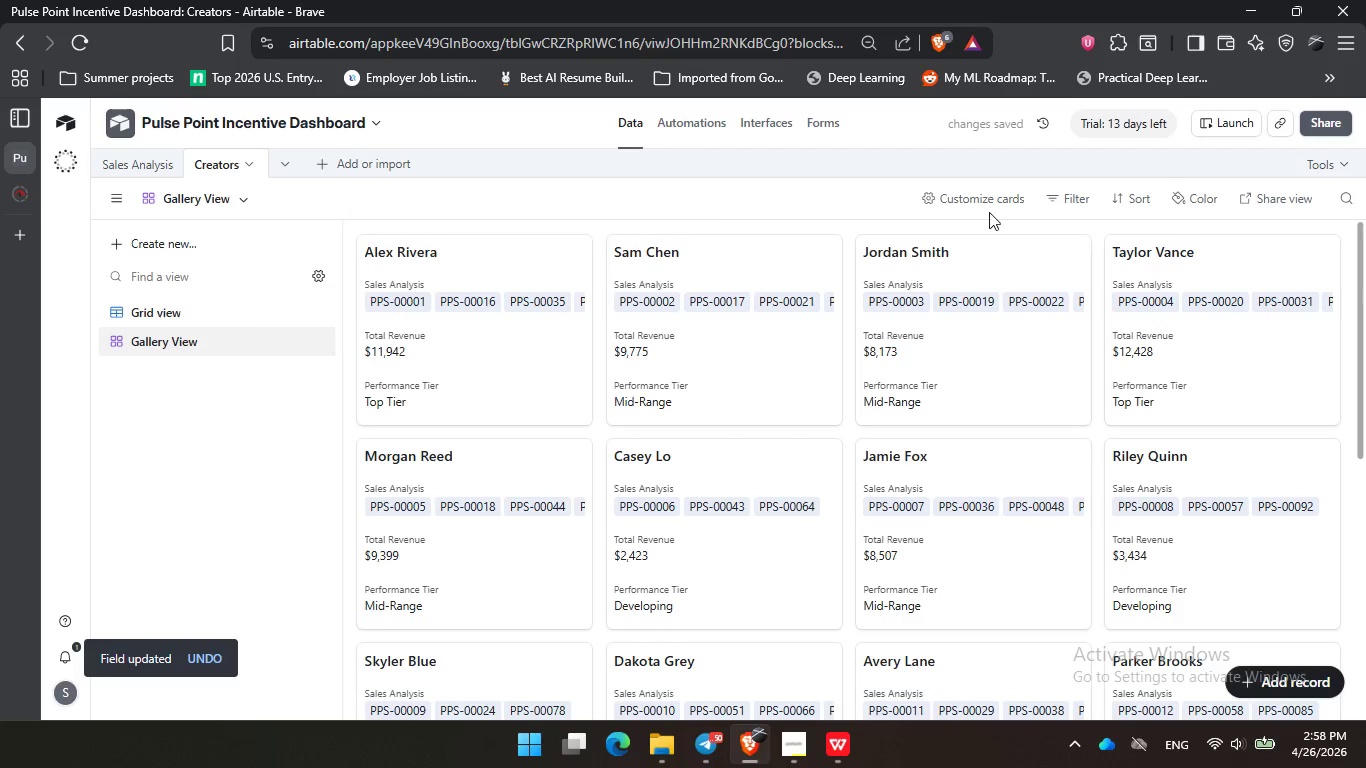 
left_click([999, 194])
 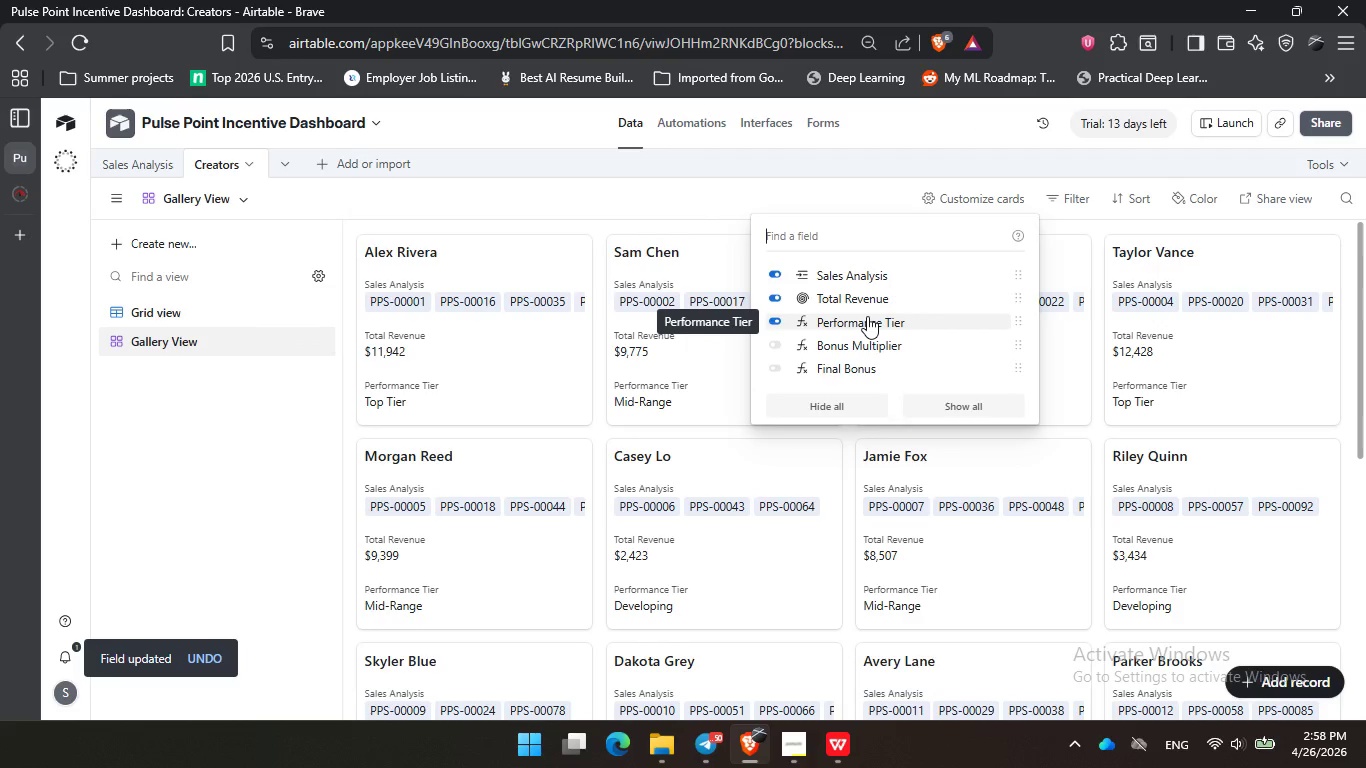 
left_click([879, 367])
 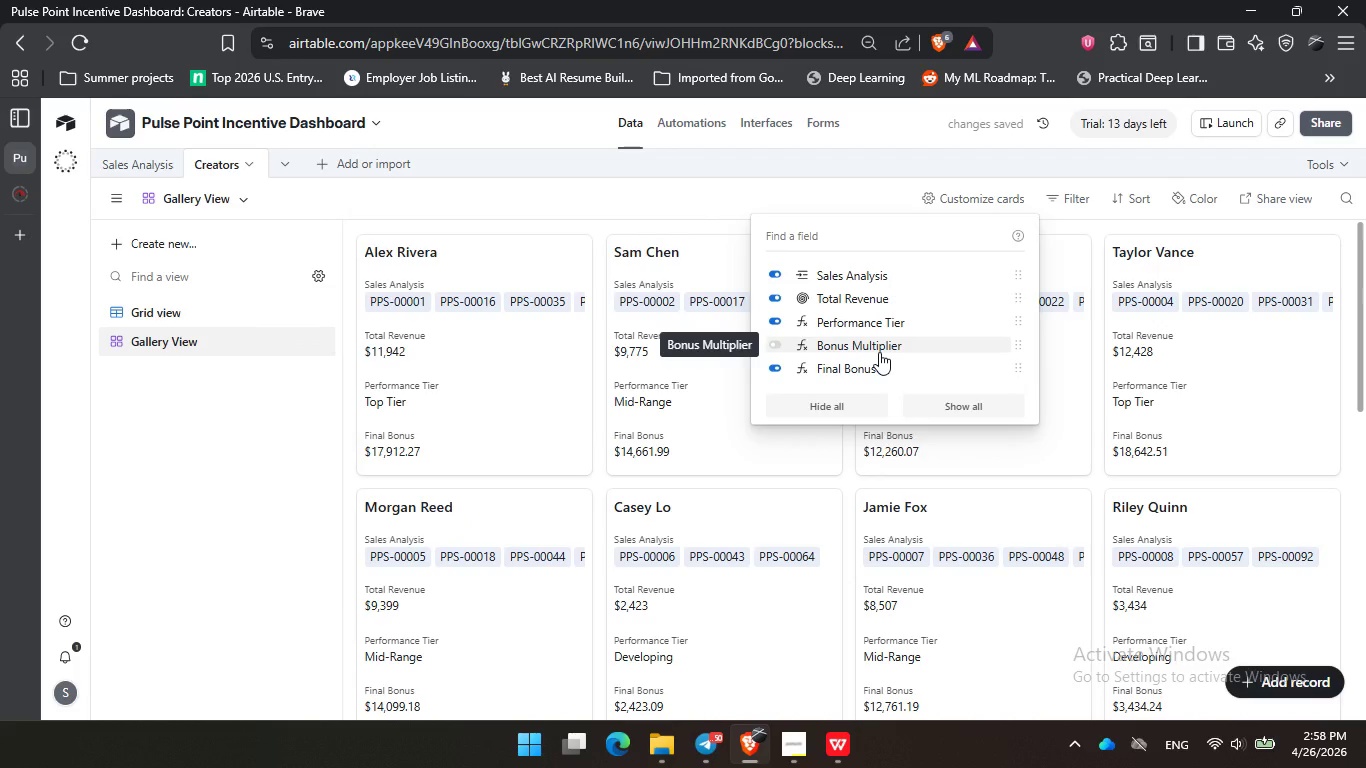 
wait(5.24)
 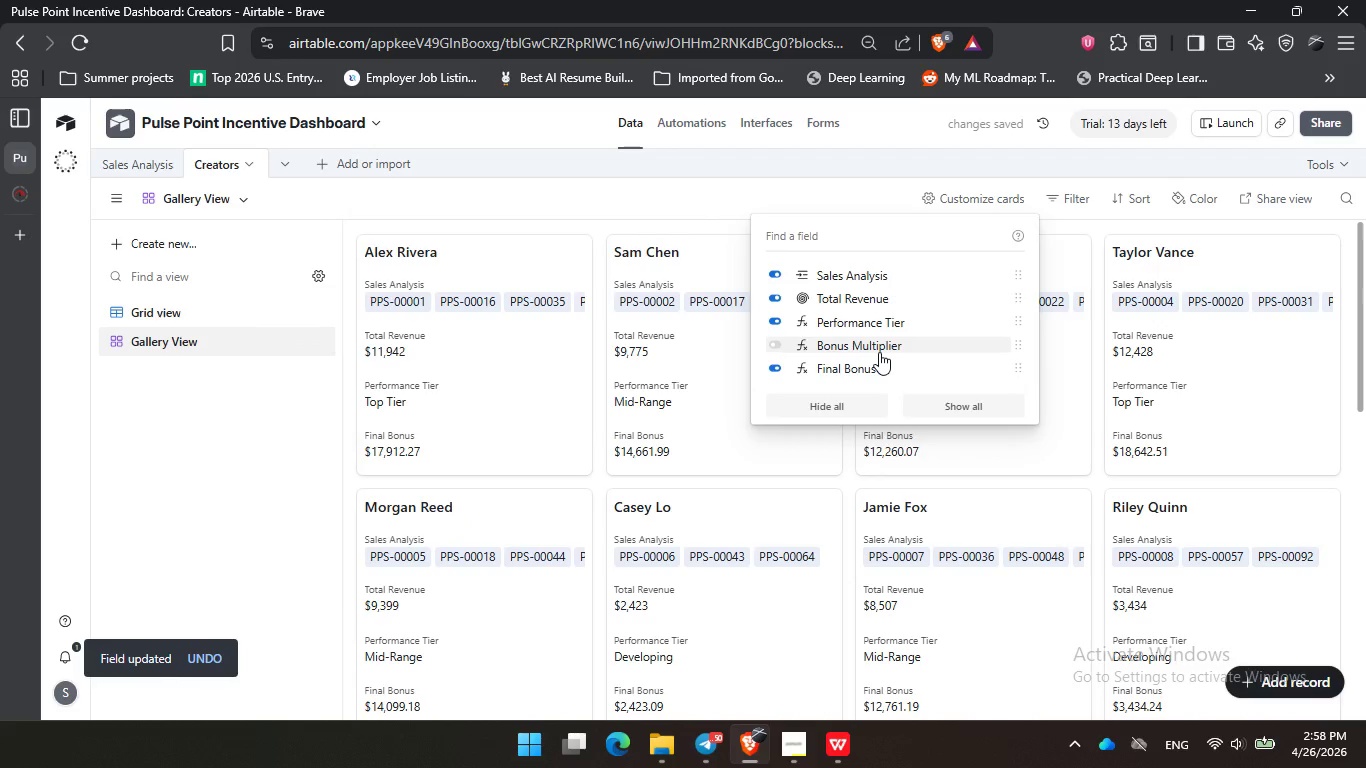 
left_click([879, 352])
 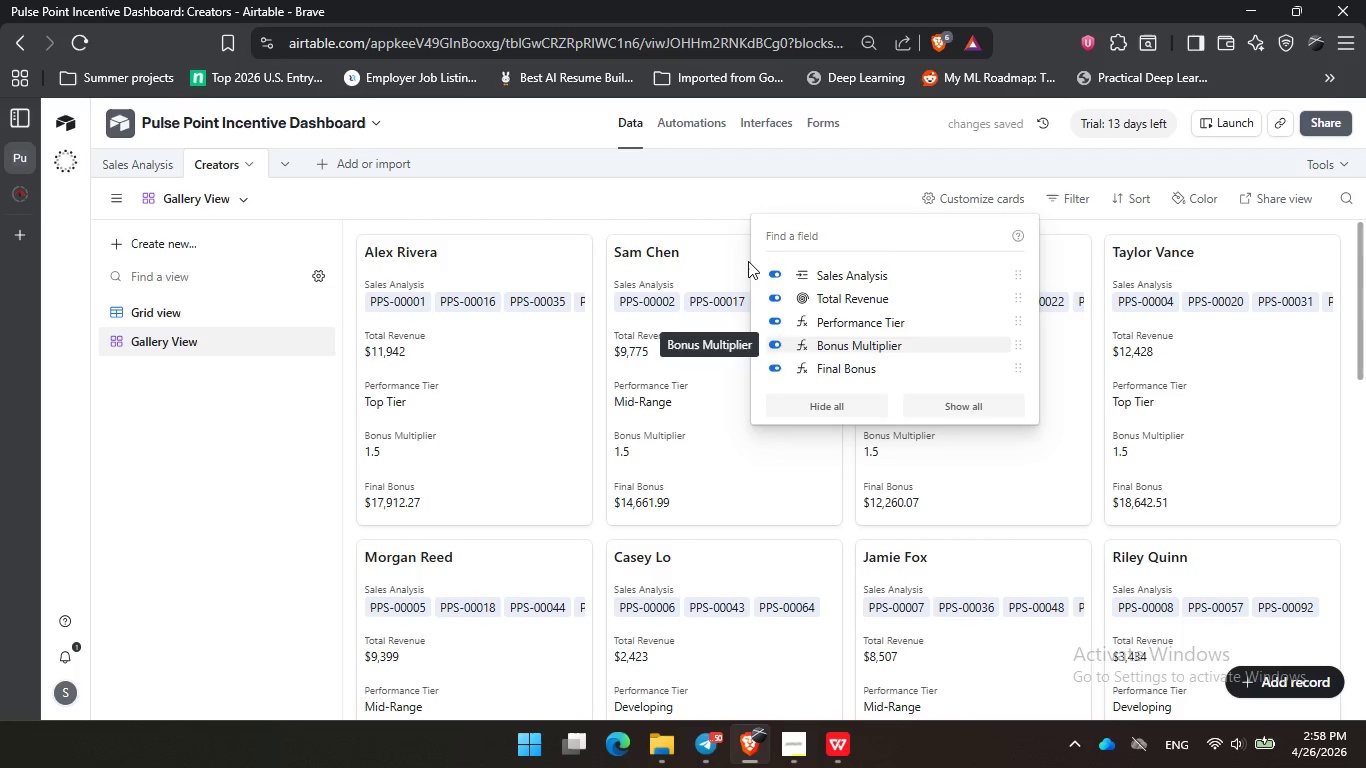 
left_click([602, 189])
 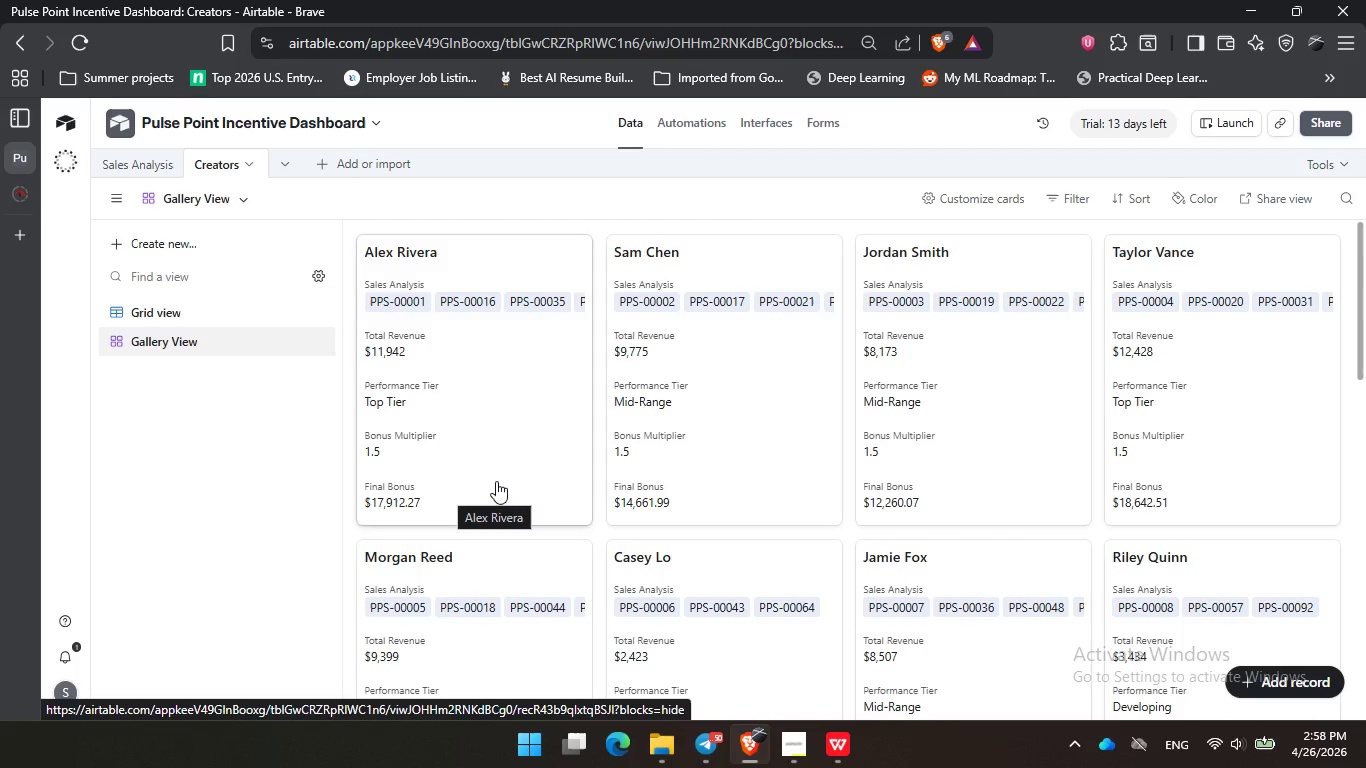 
wait(12.64)
 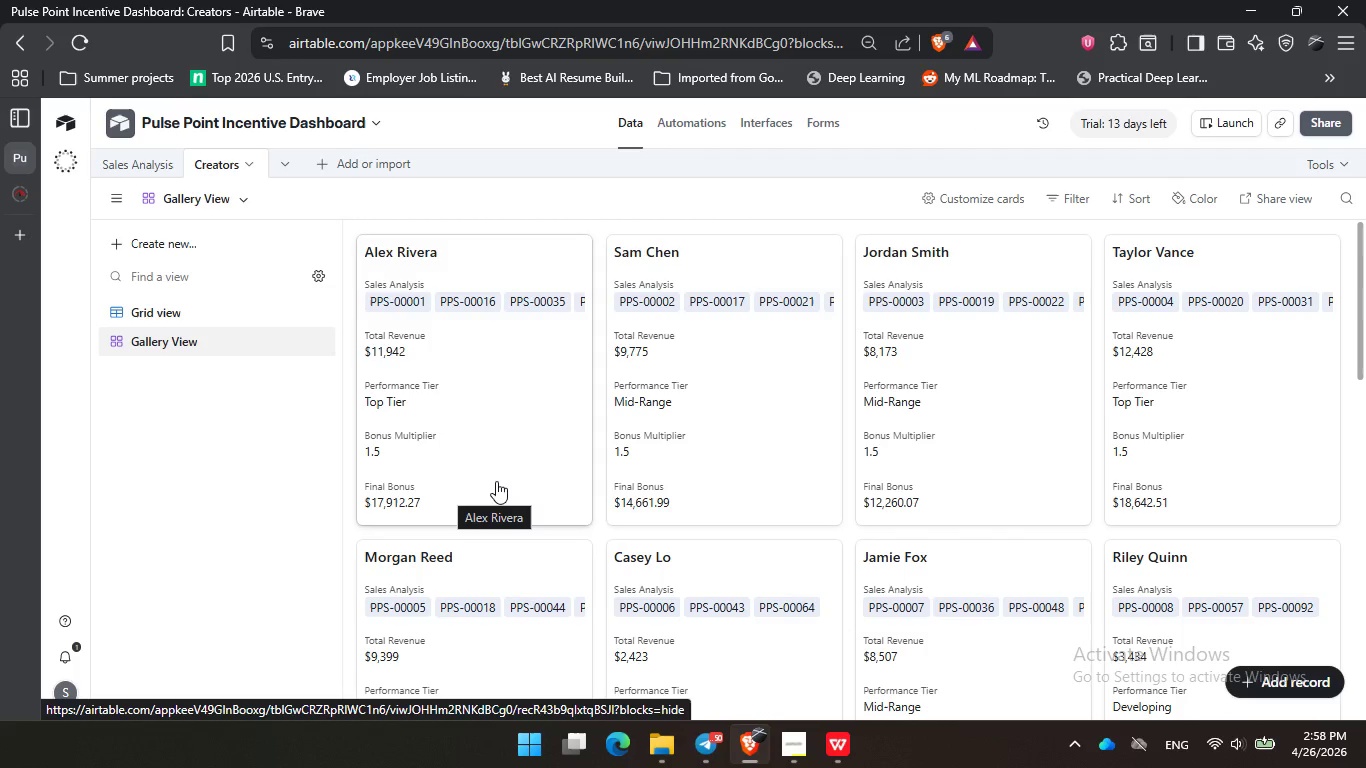 
left_click([214, 307])
 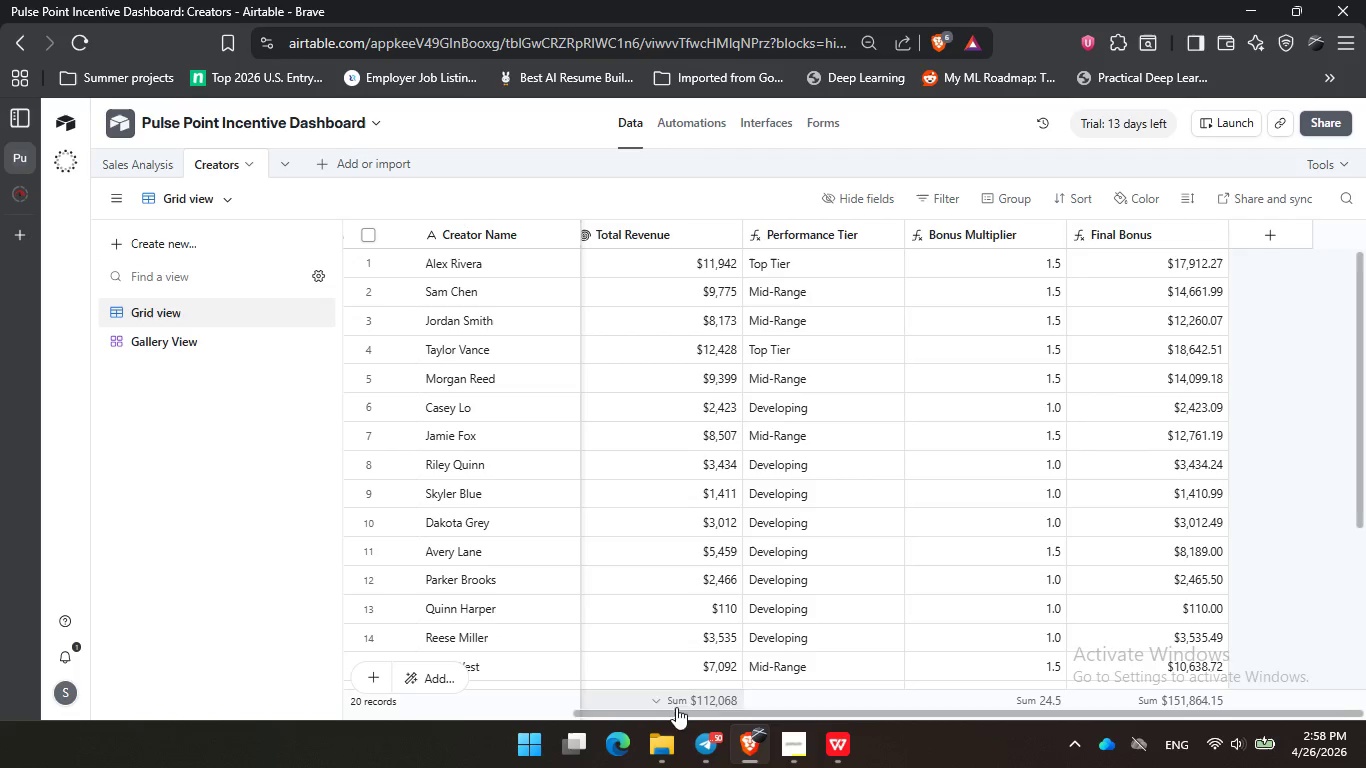 
left_click_drag(start_coordinate=[679, 713], to_coordinate=[1025, 702])
 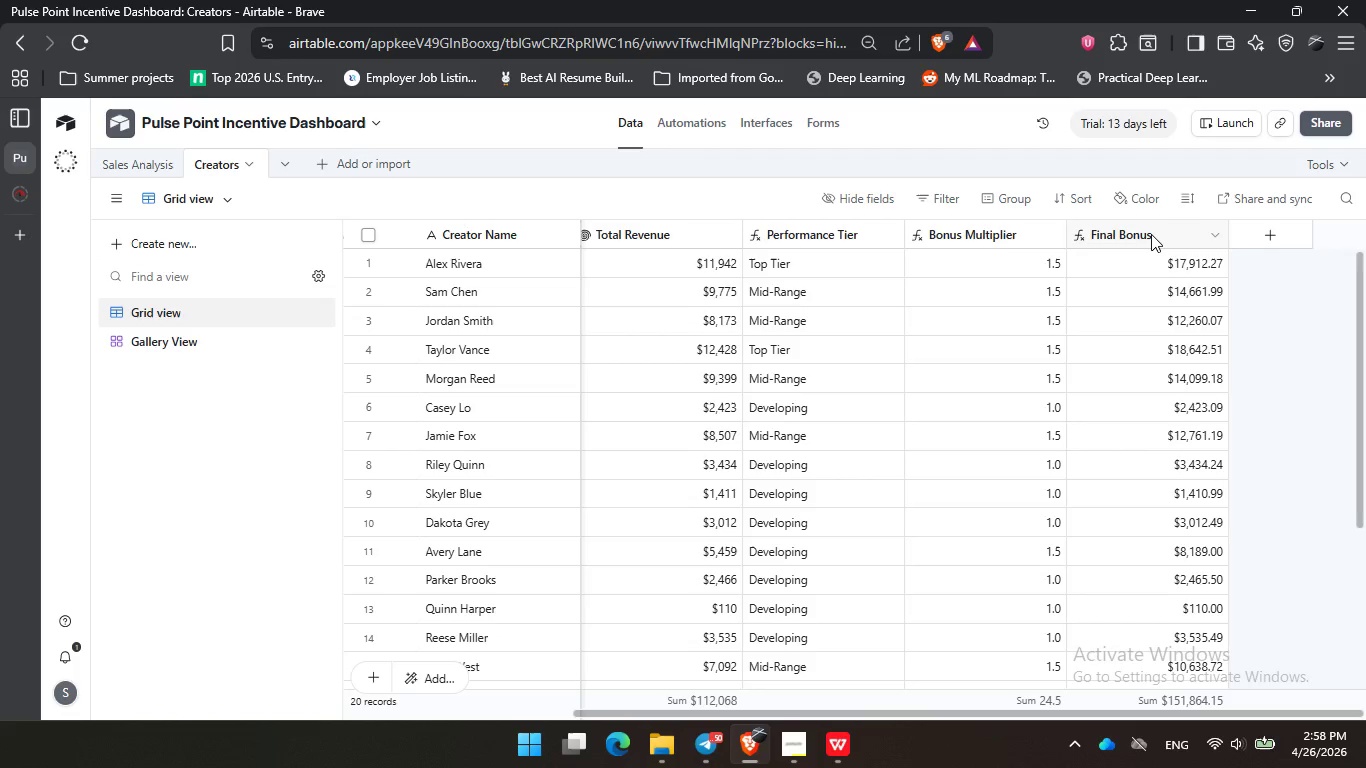 
double_click([1151, 234])
 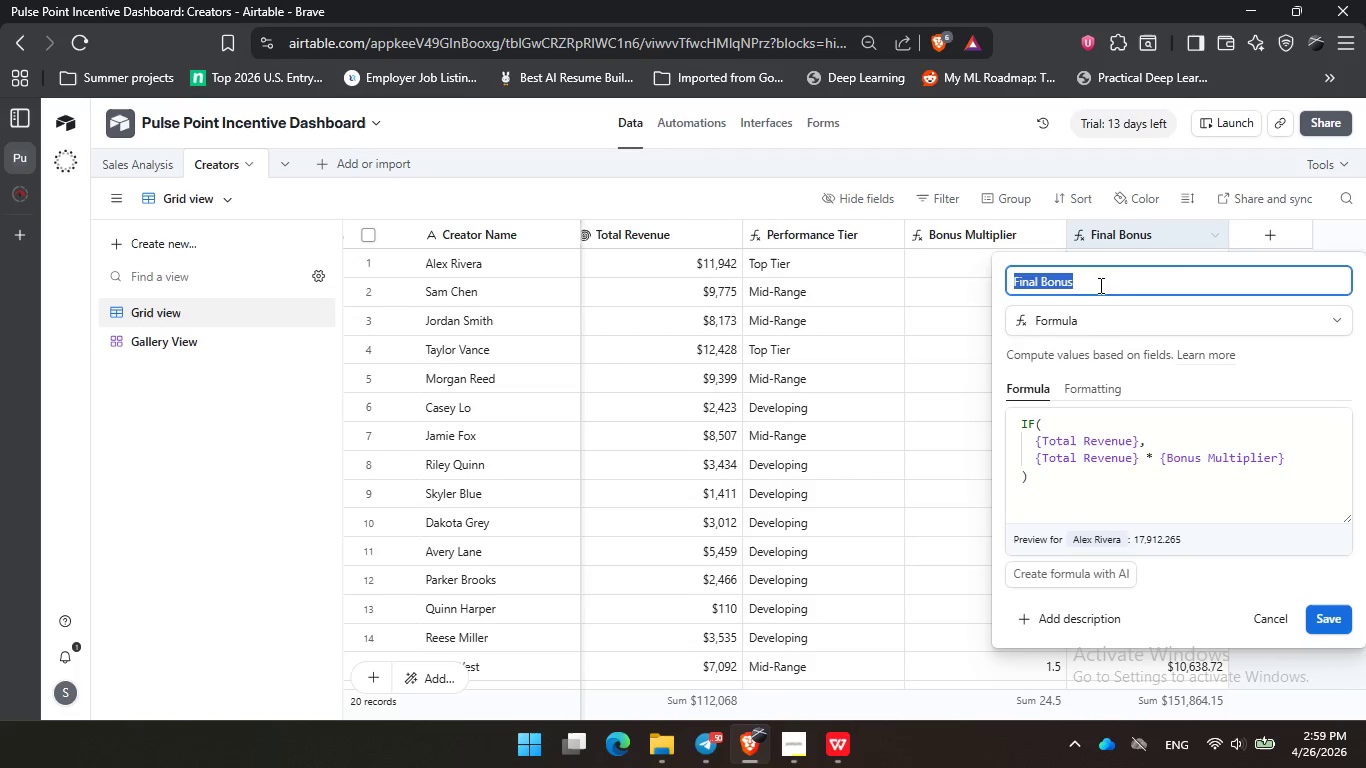 
left_click([1100, 283])
 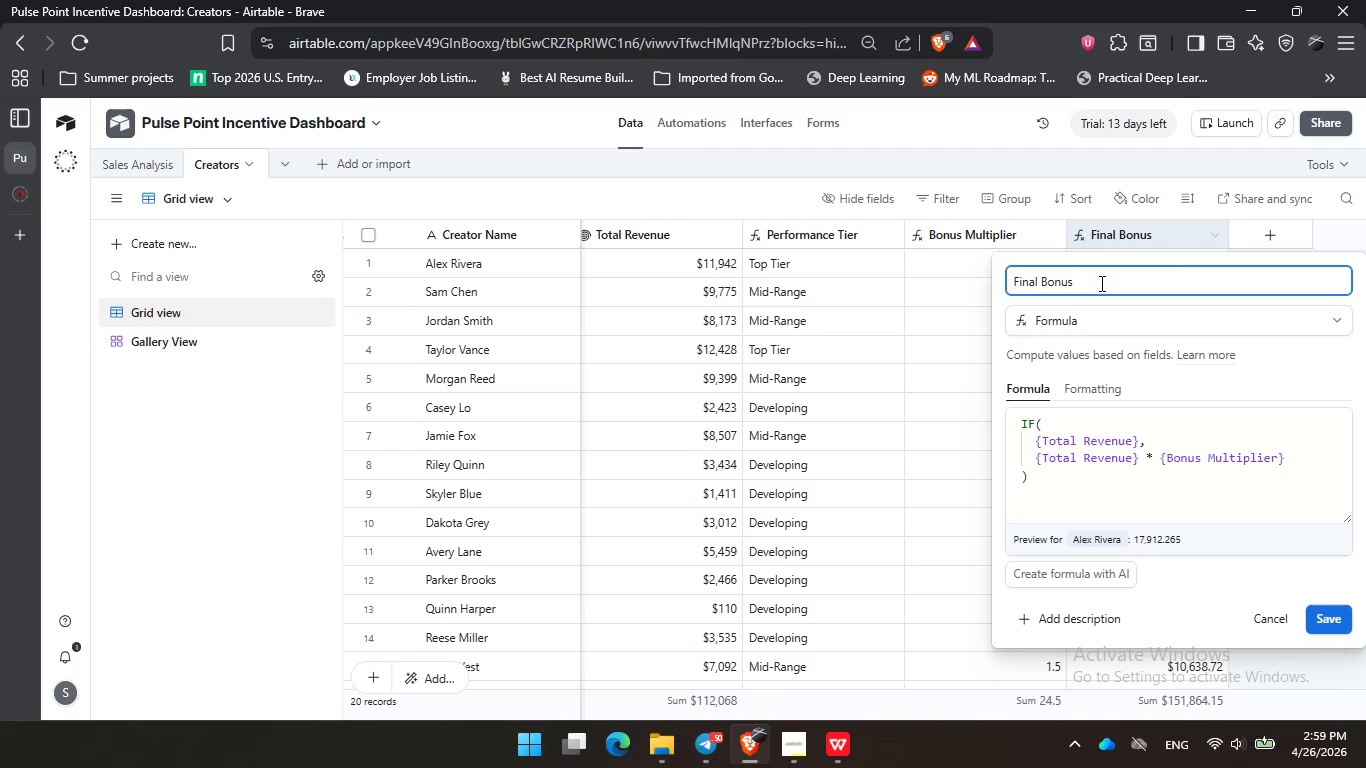 
key(Backspace)
key(Backspace)
key(Backspace)
key(Backspace)
key(Backspace)
type(Revenue with Bonus)
 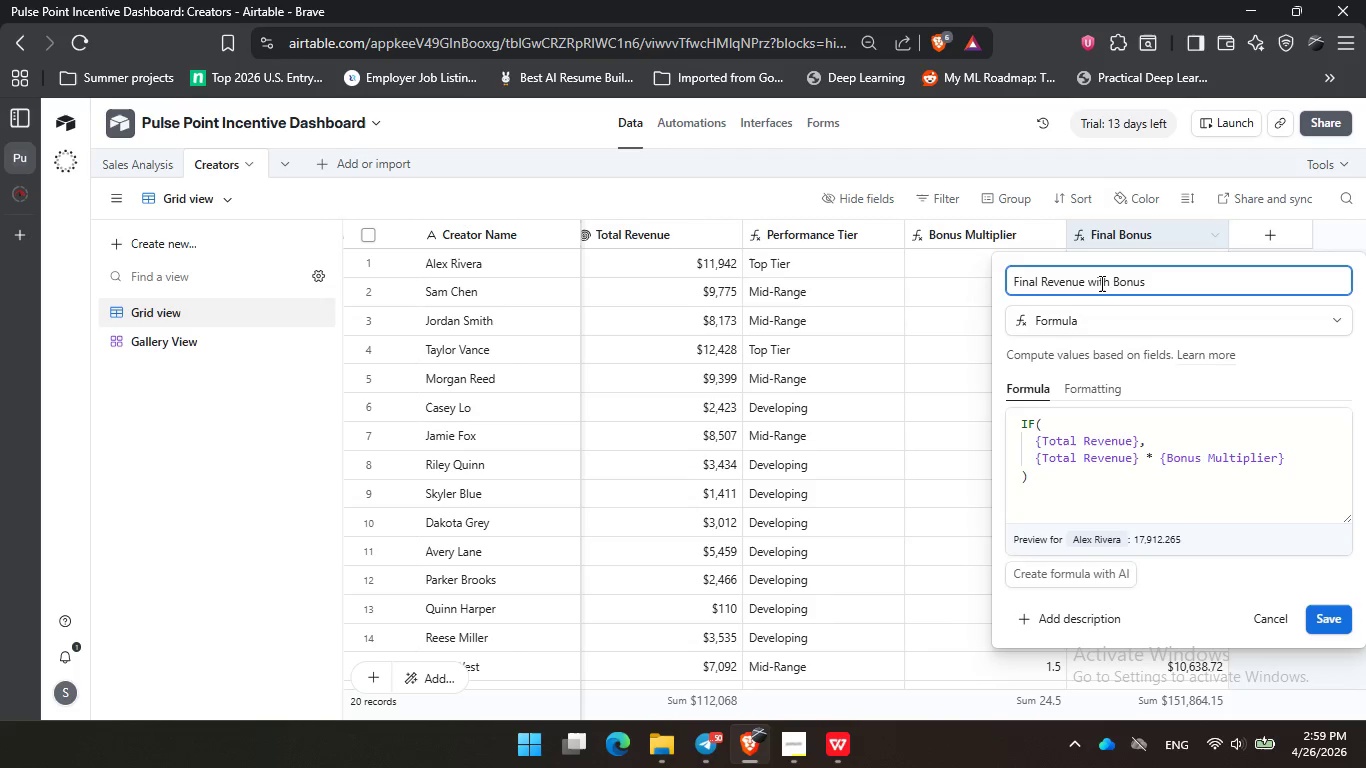 
key(Enter)
 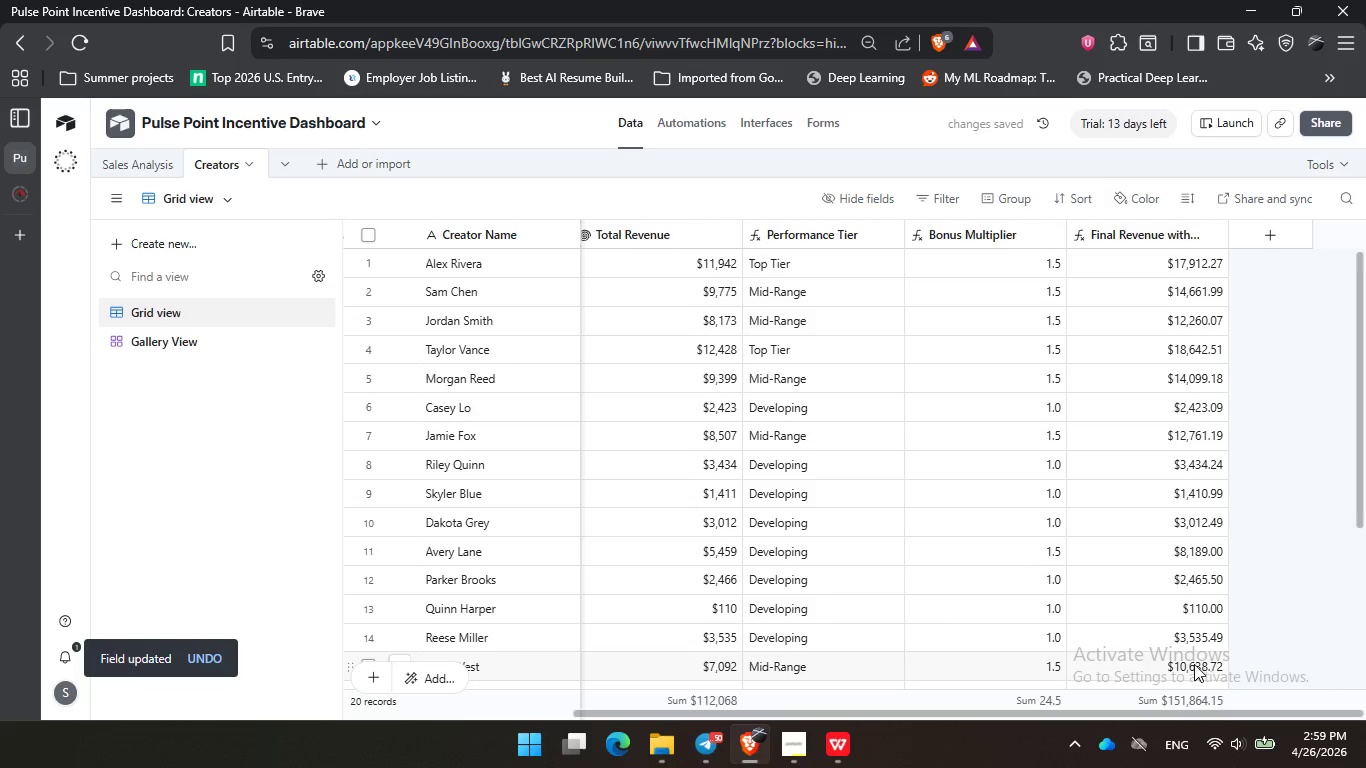 
left_click_drag(start_coordinate=[1168, 712], to_coordinate=[1087, 721])
 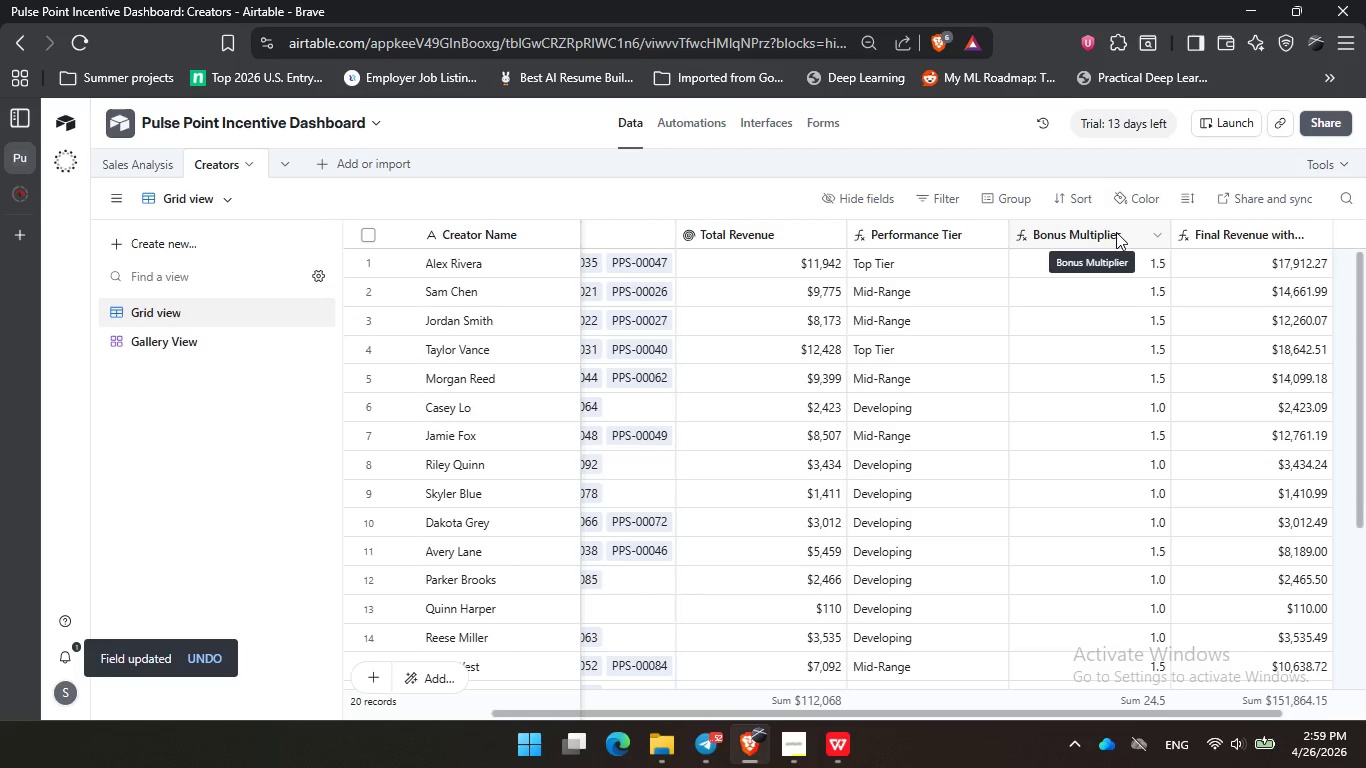 
double_click([1116, 232])
 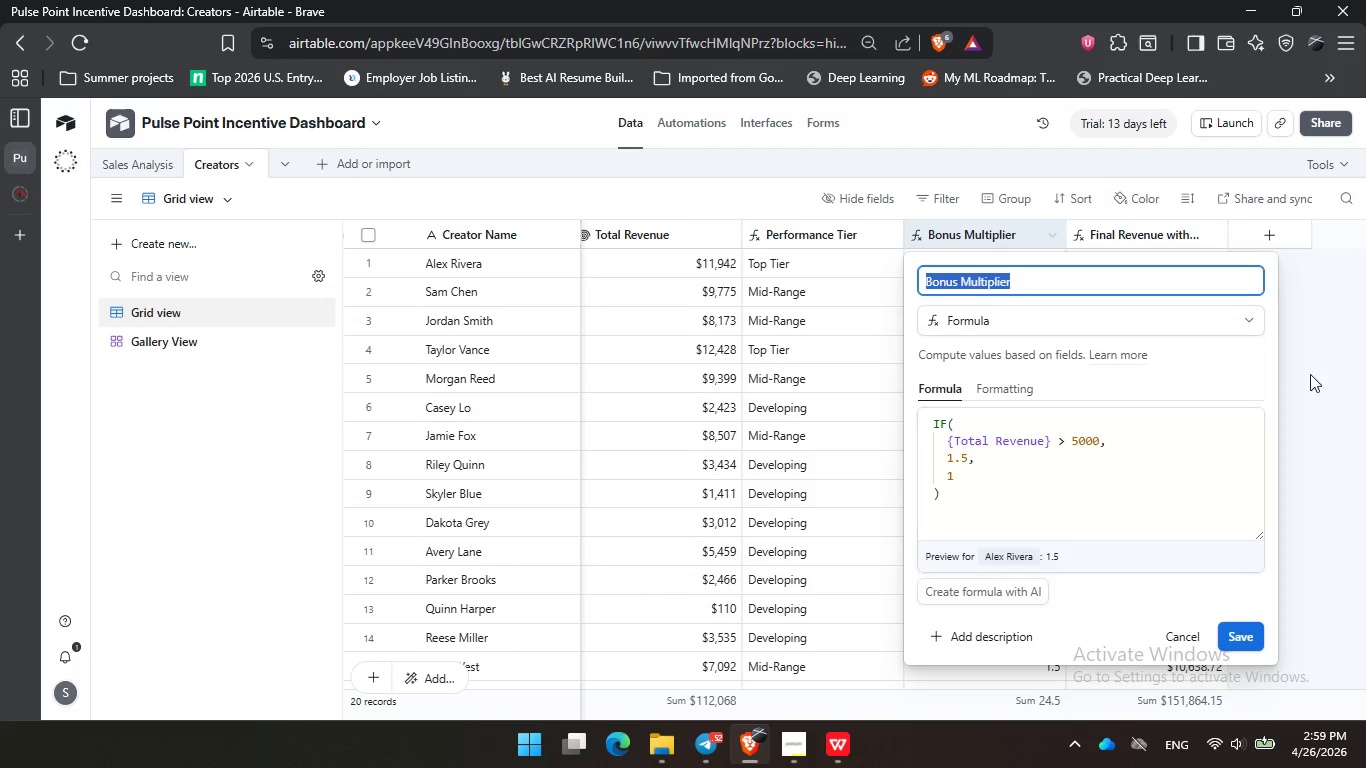 
left_click([1327, 268])
 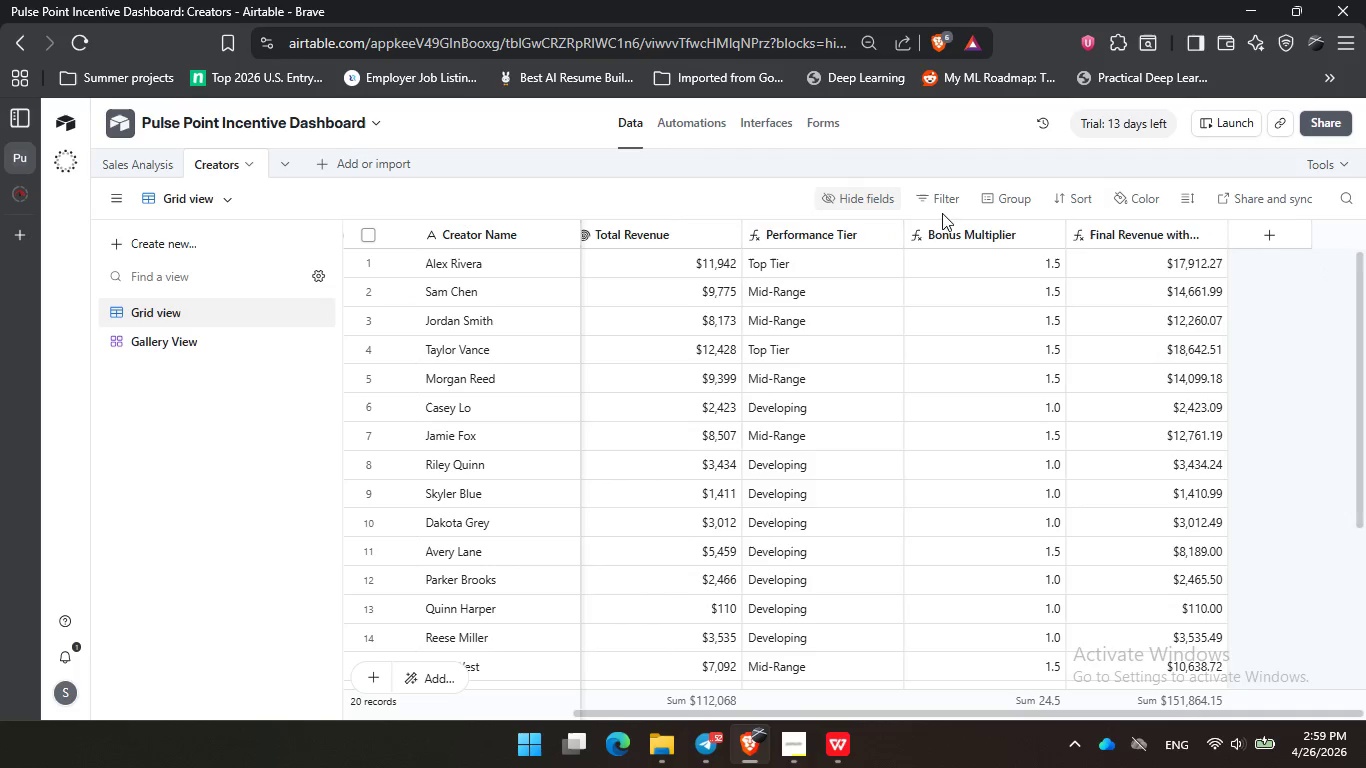 
left_click([1267, 232])
 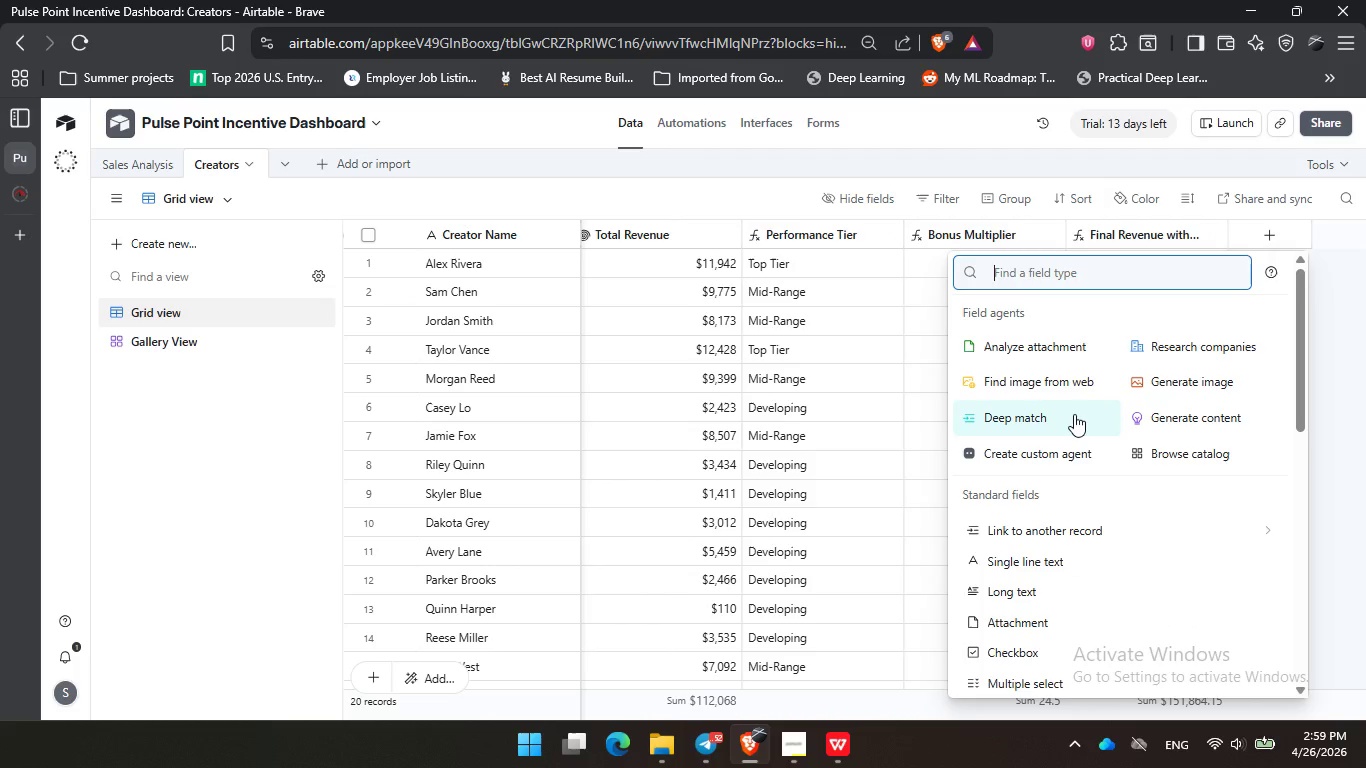 
type(ro)
 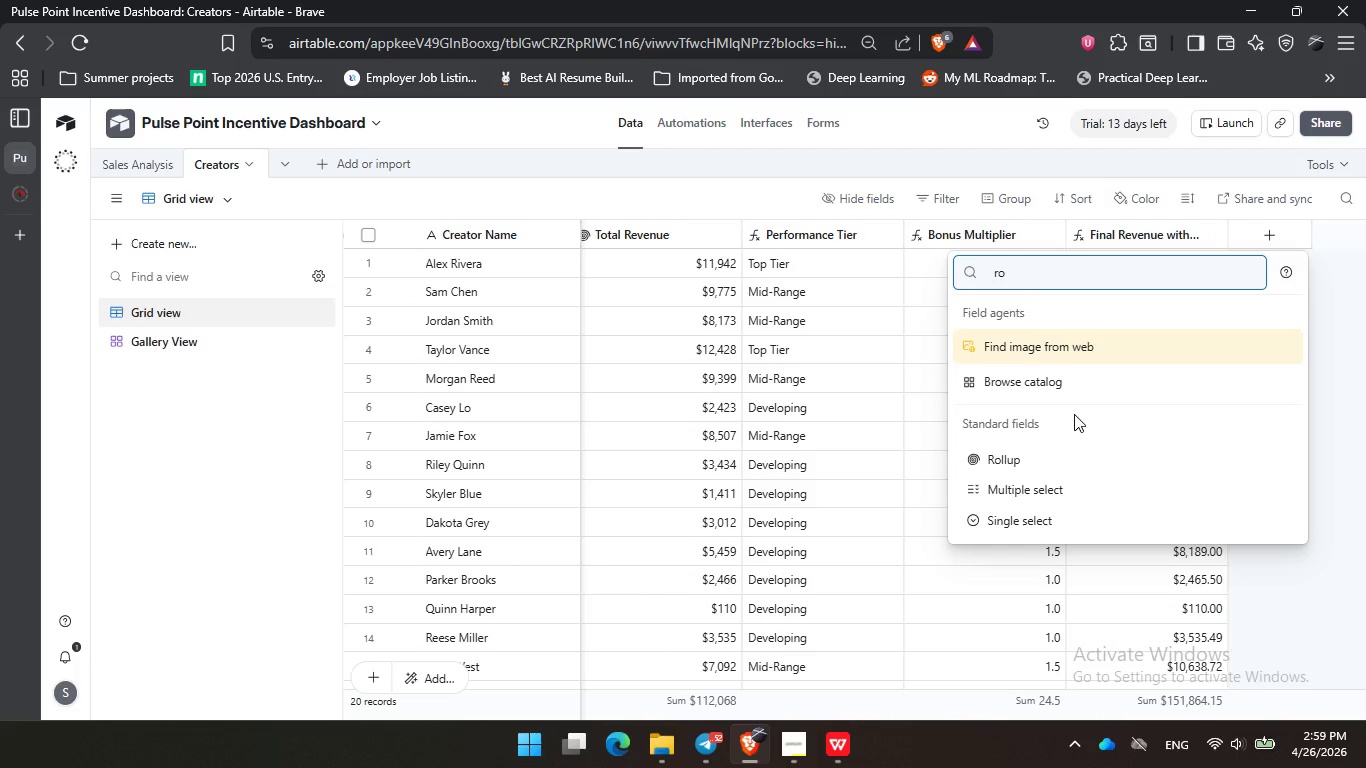 
key(ArrowDown)
 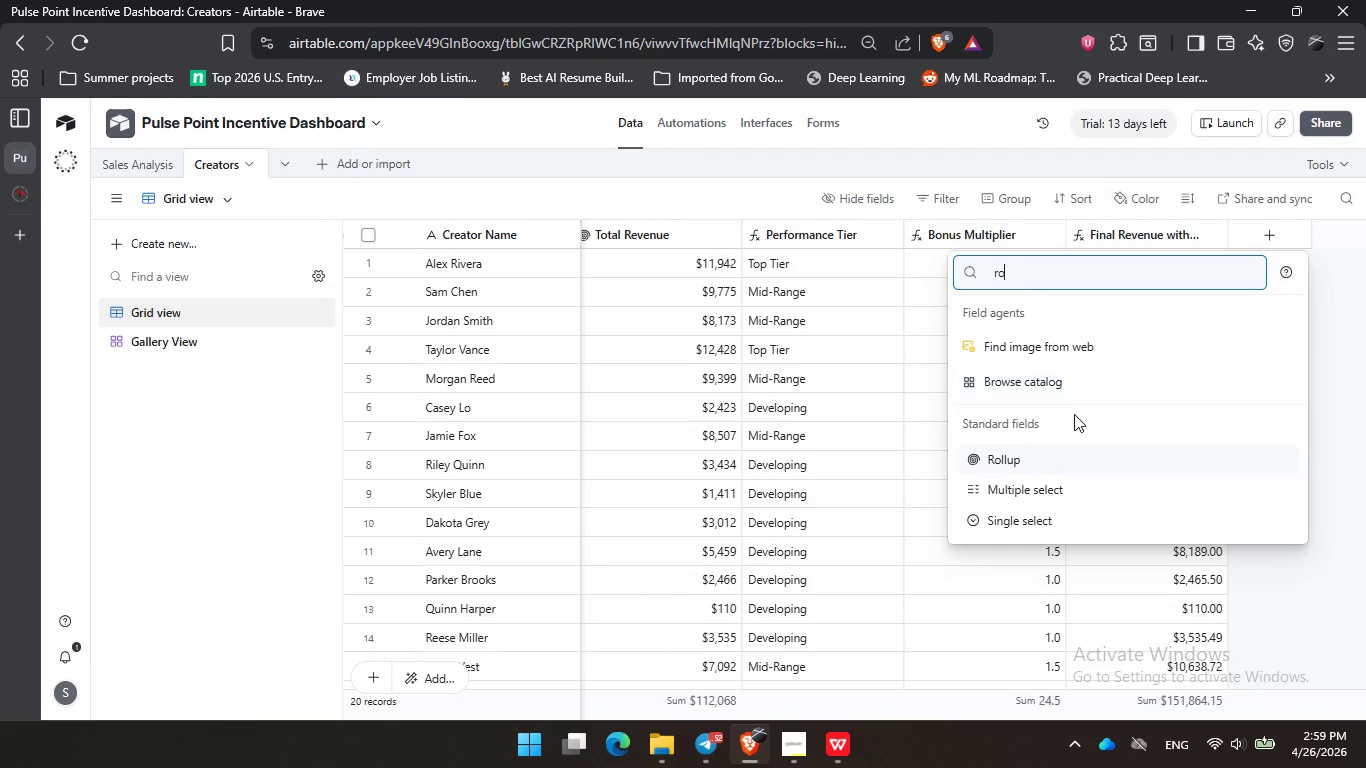 
key(ArrowDown)
 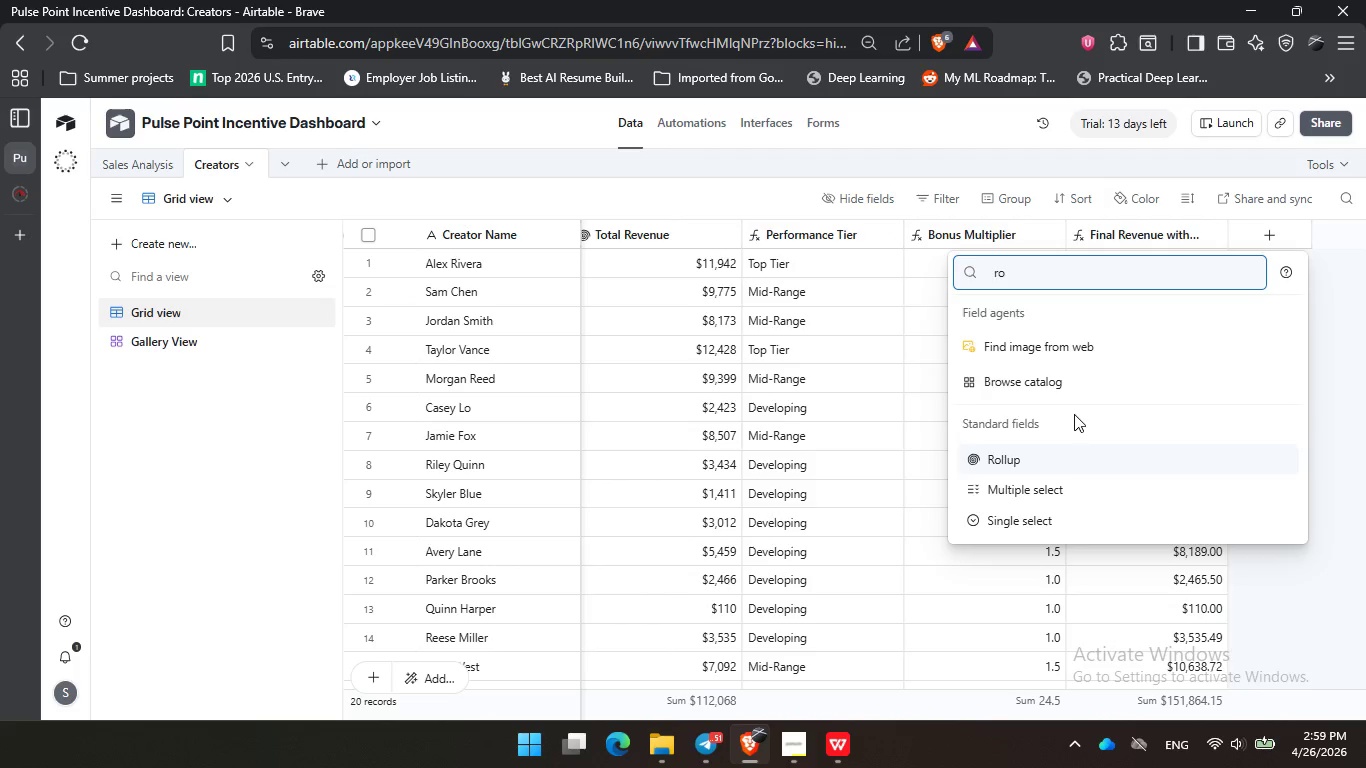 
key(Enter)
 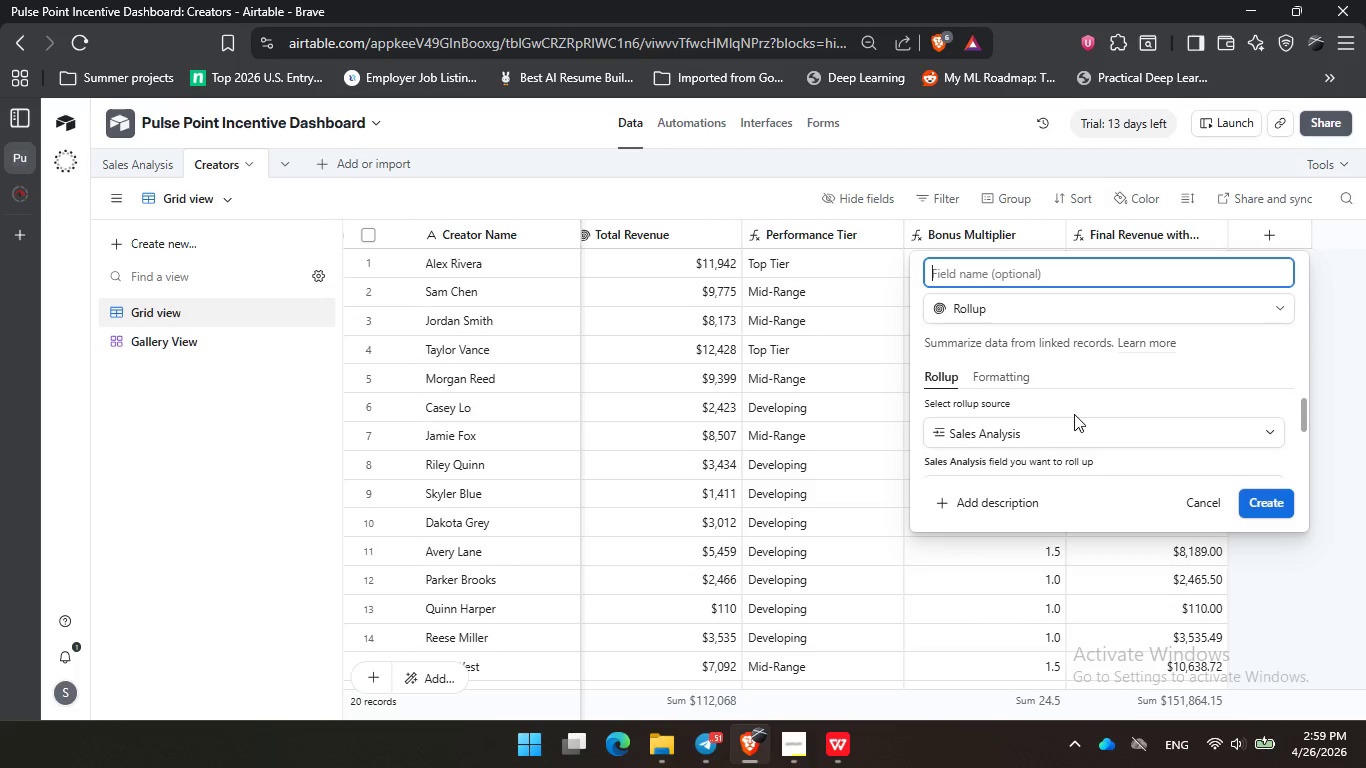 
wait(5.72)
 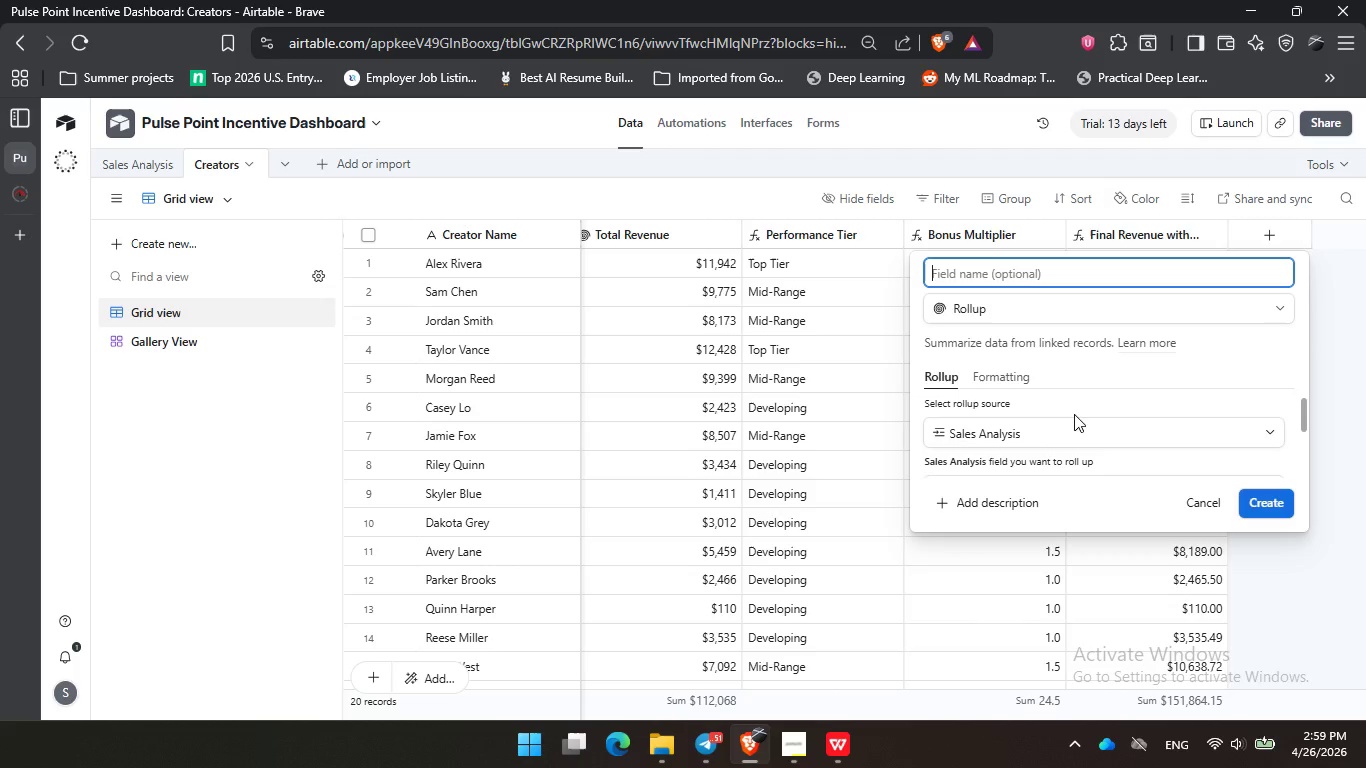 
scroll: coordinate [1060, 429], scroll_direction: down, amount: 2.0
 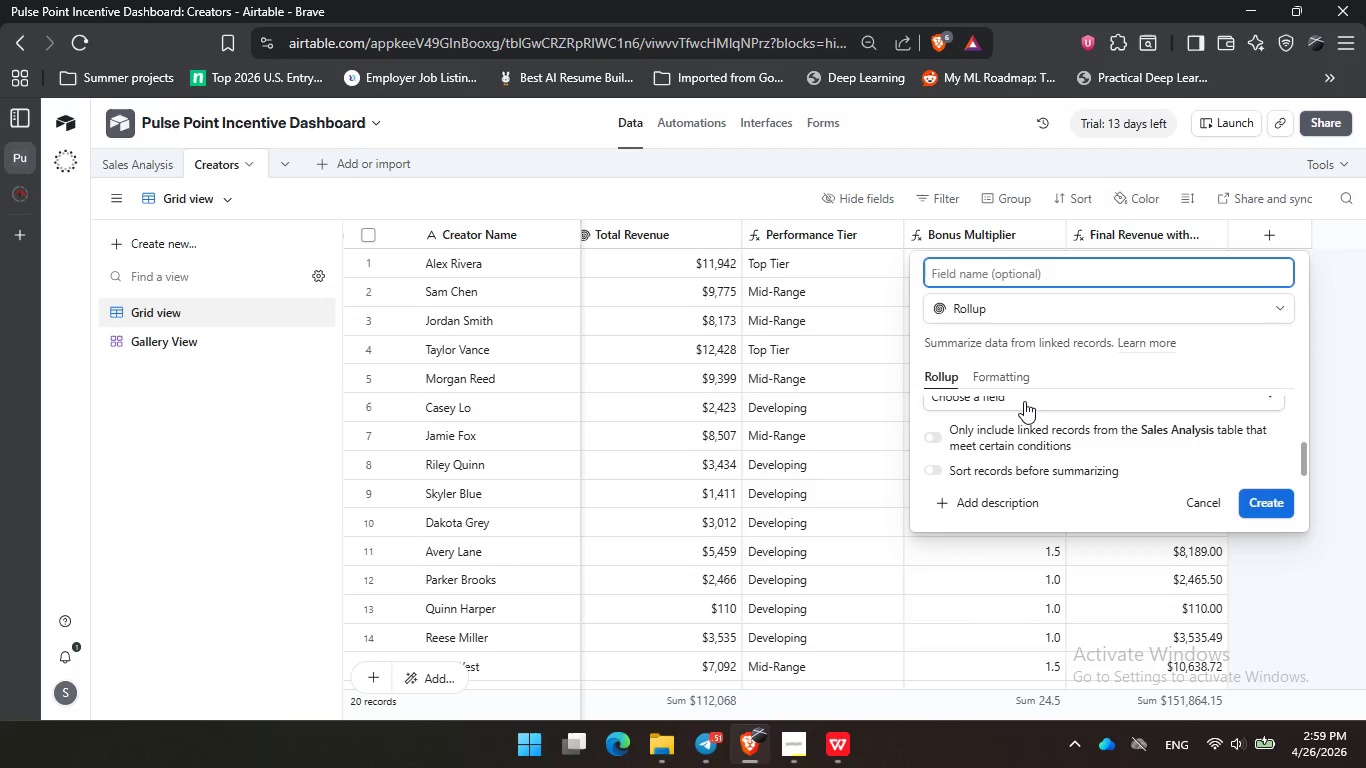 
left_click([1024, 401])
 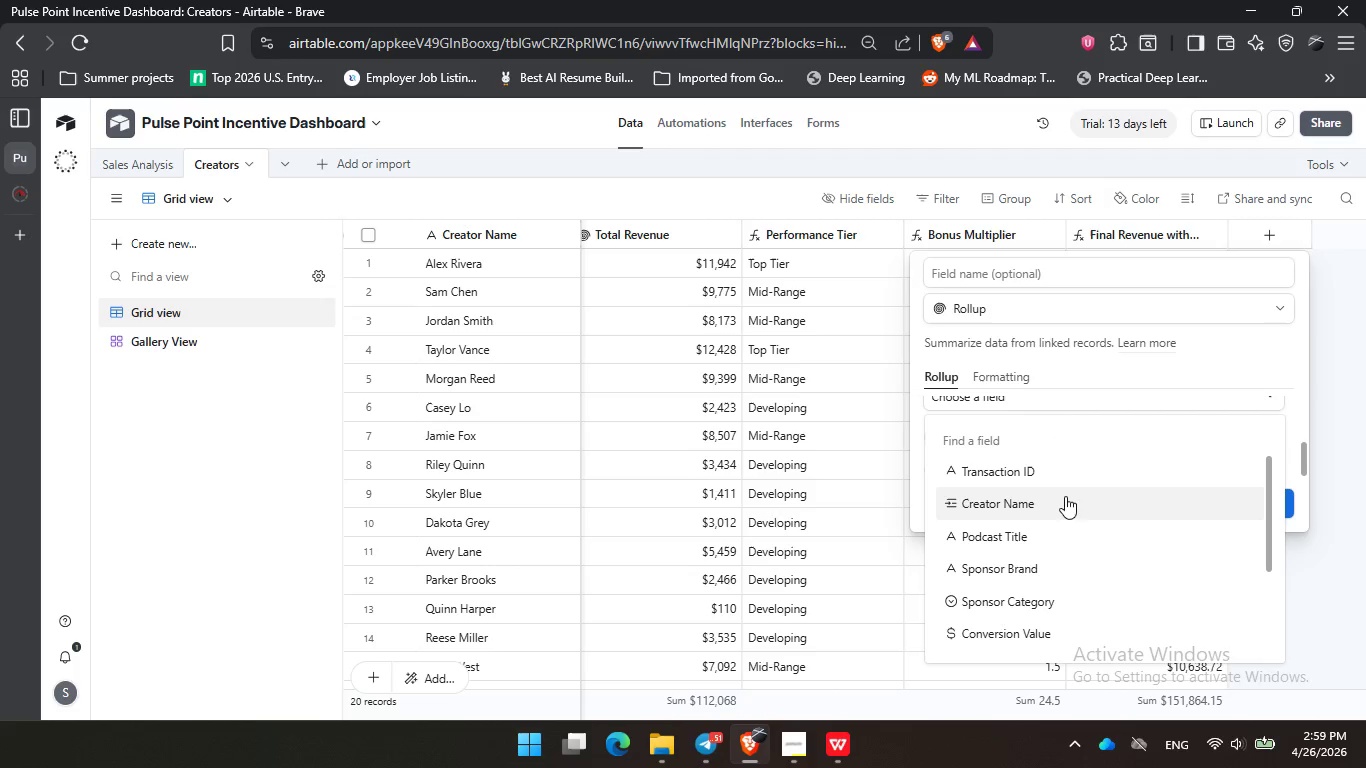 
scroll: coordinate [1075, 511], scroll_direction: down, amount: 1.0
 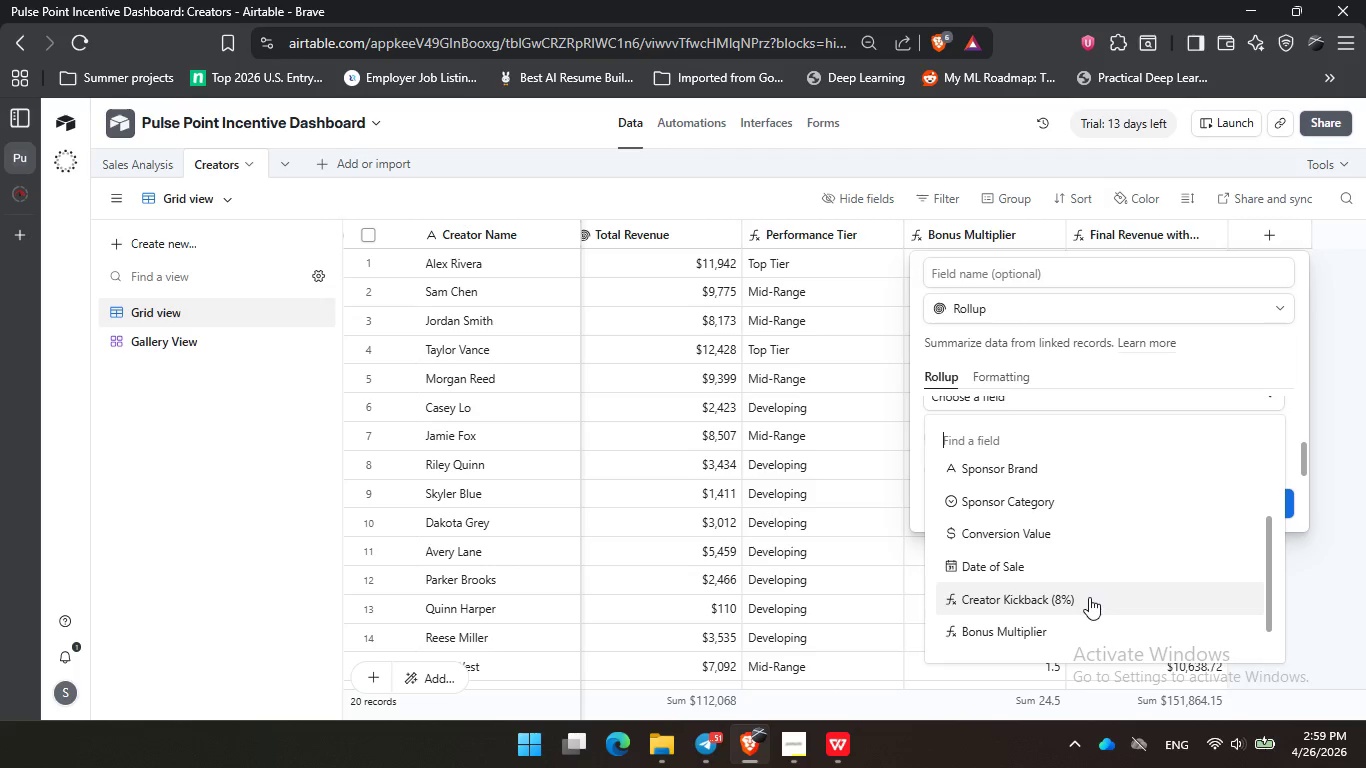 
wait(6.46)
 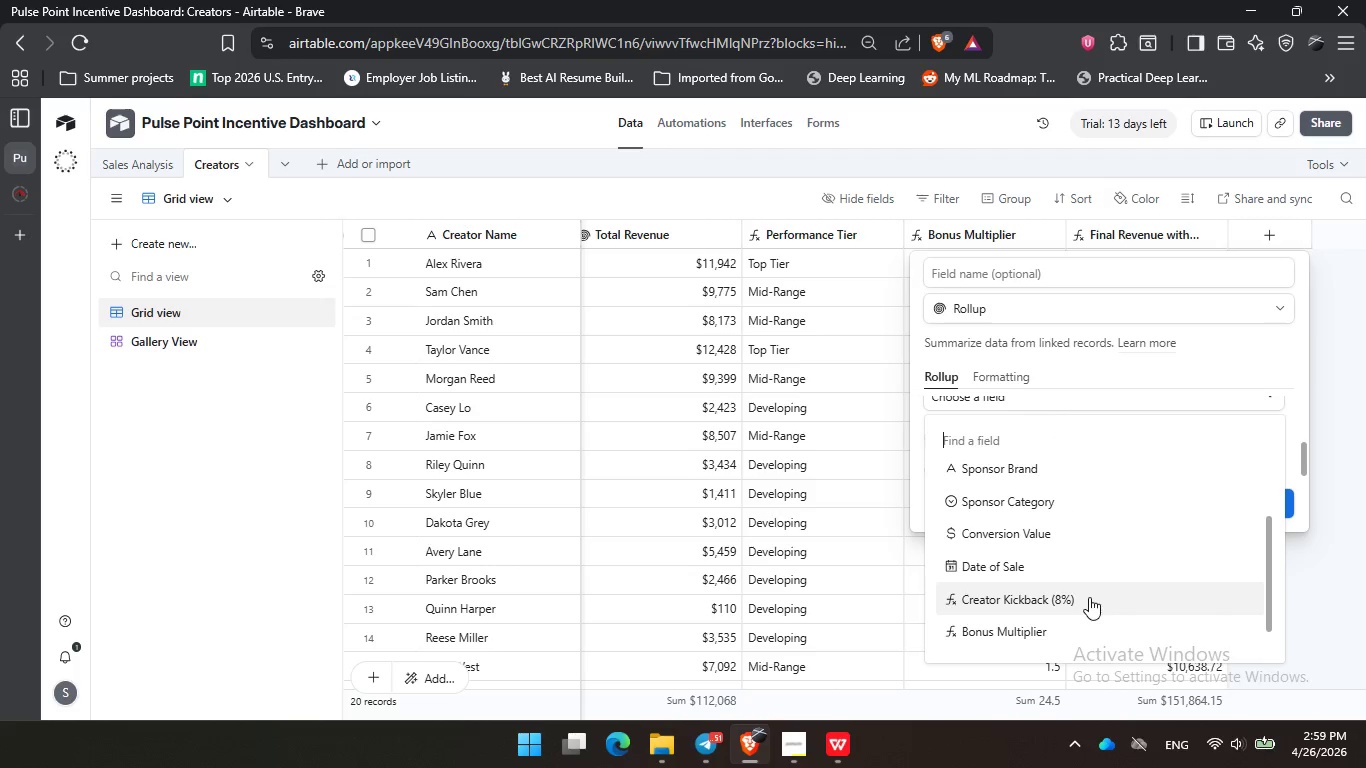 
left_click([1089, 597])
 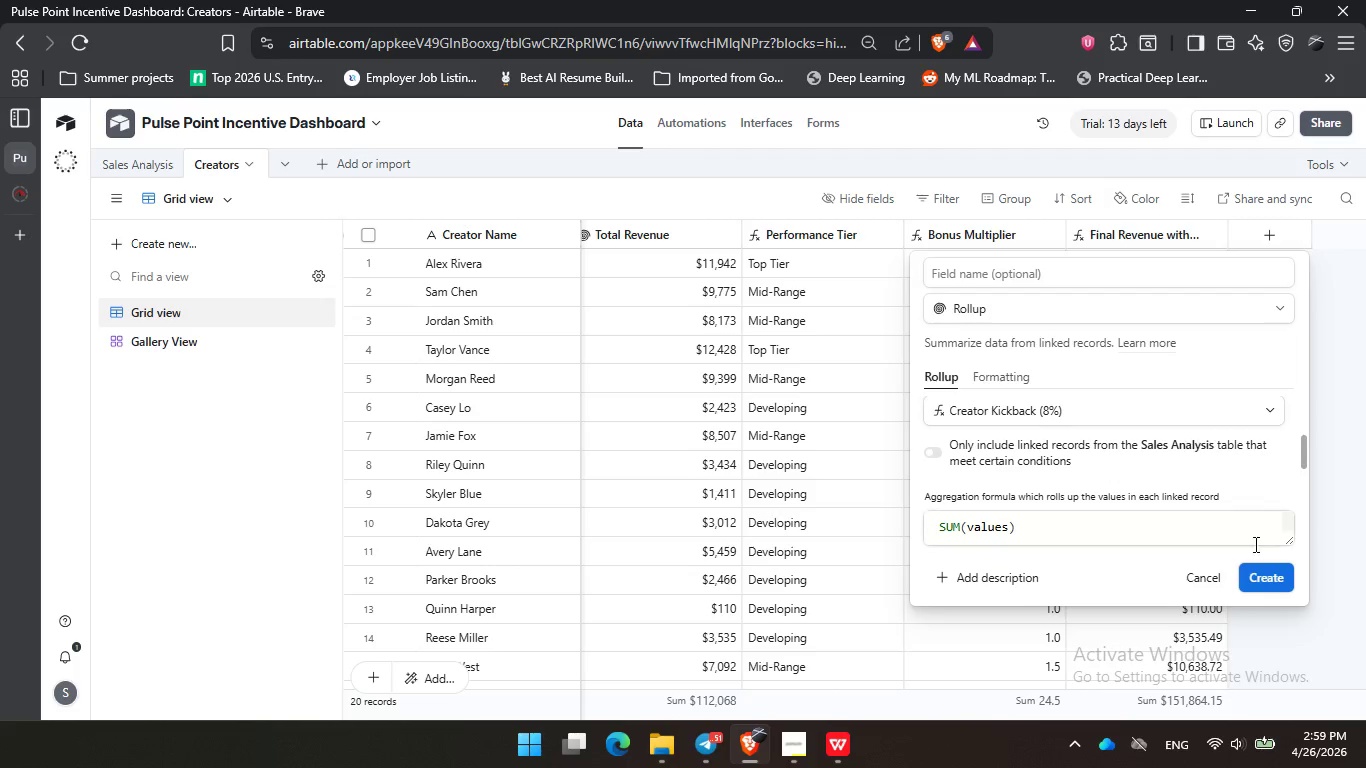 
left_click([1264, 580])
 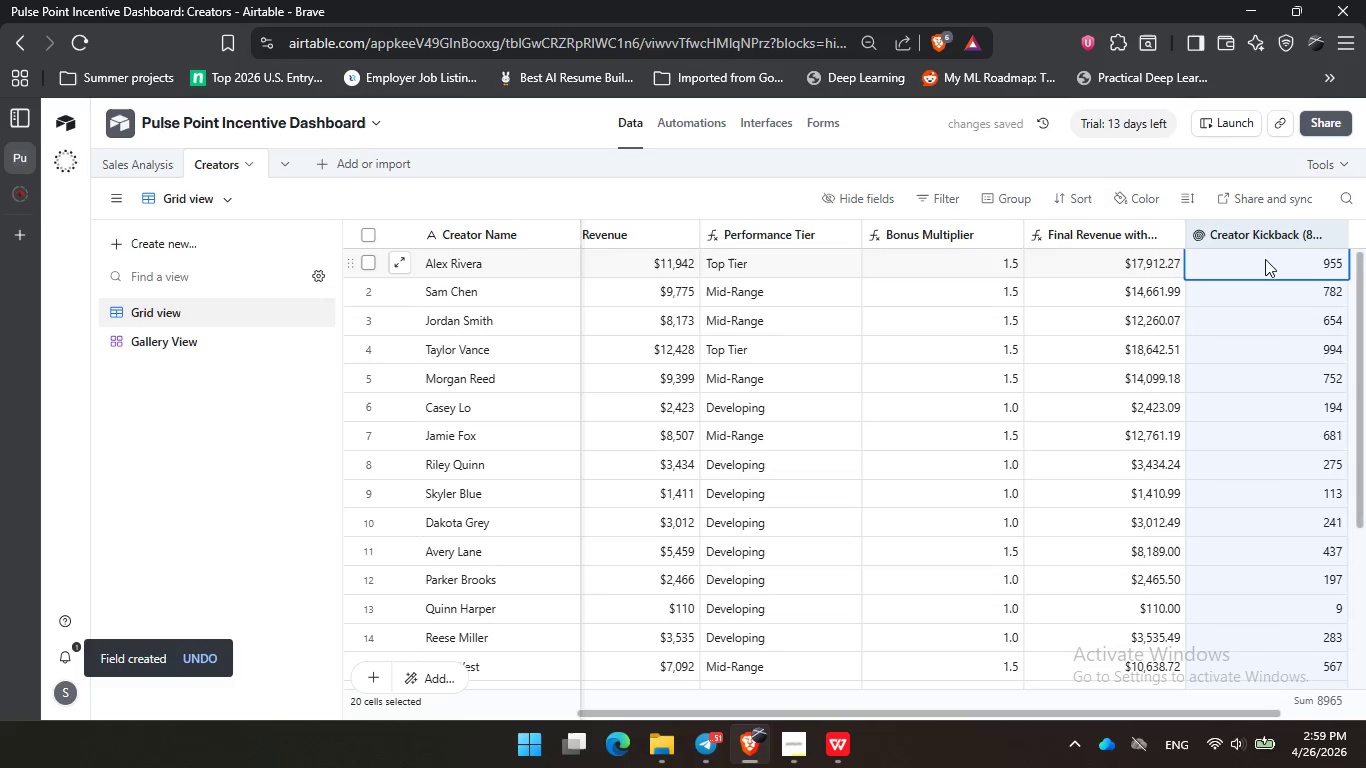 
wait(5.16)
 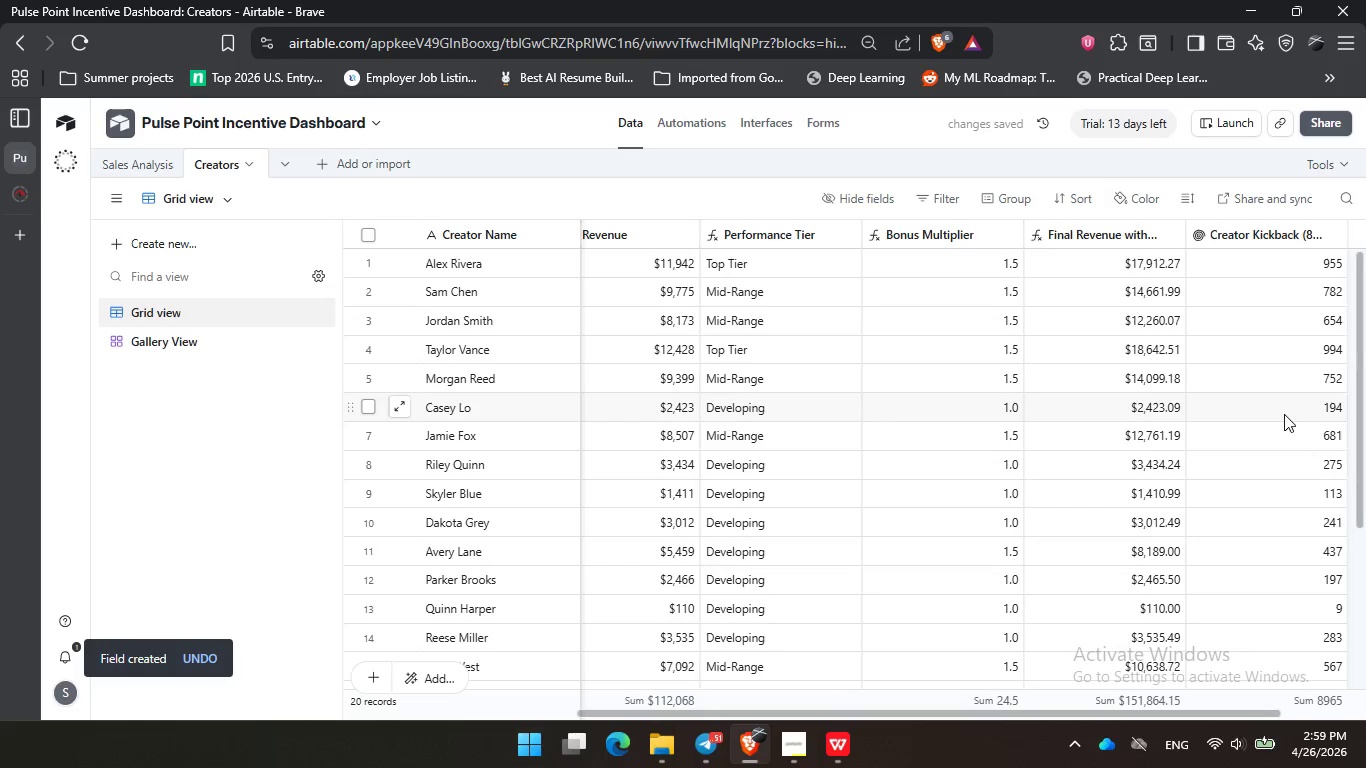 
double_click([1268, 233])
 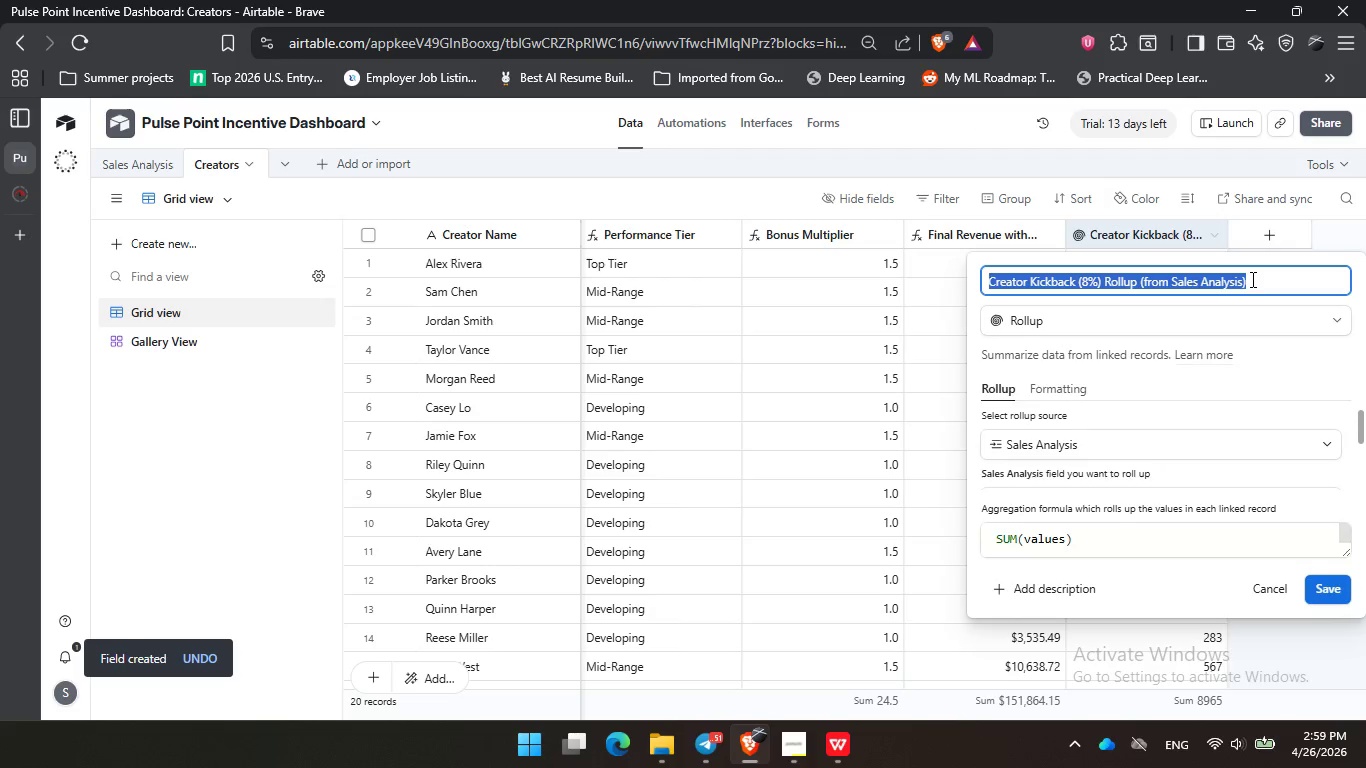 
double_click([1258, 282])
 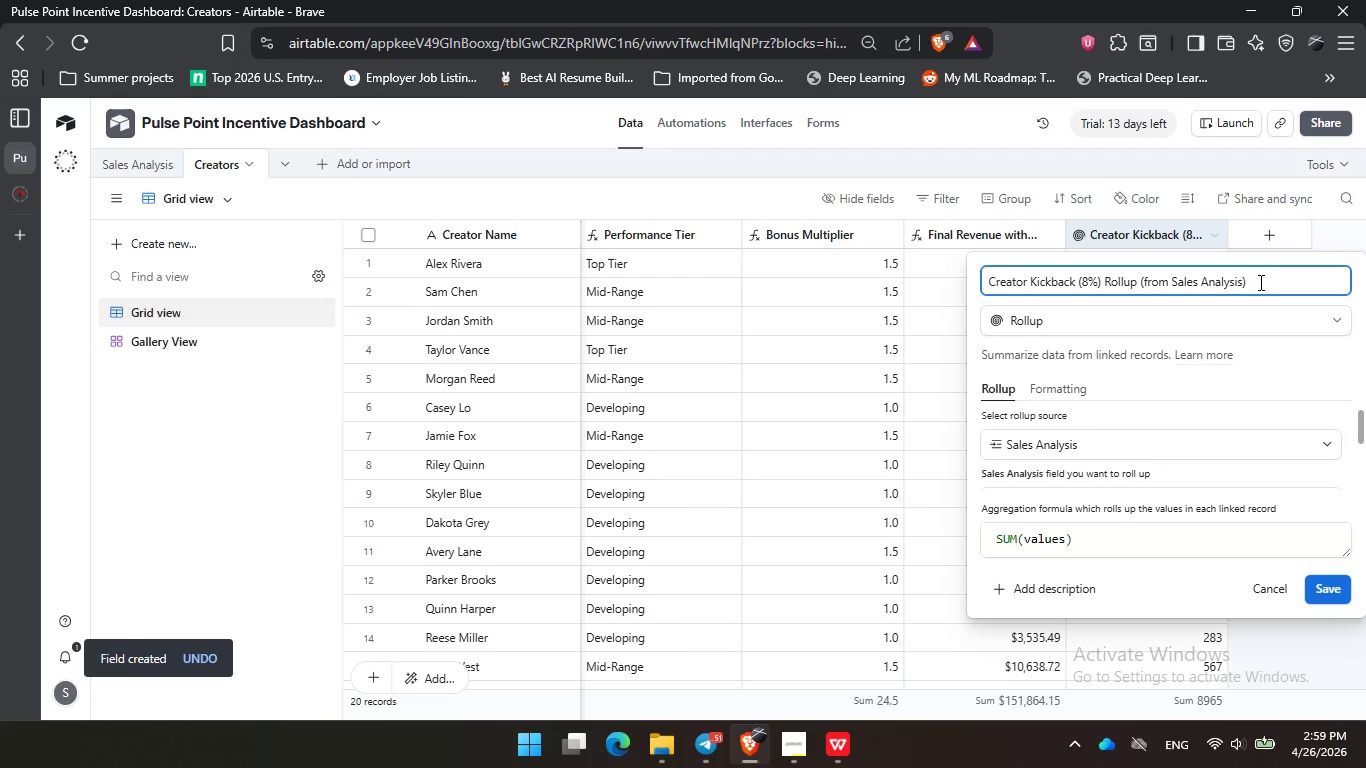 
hold_key(key=Backspace, duration=1.24)
 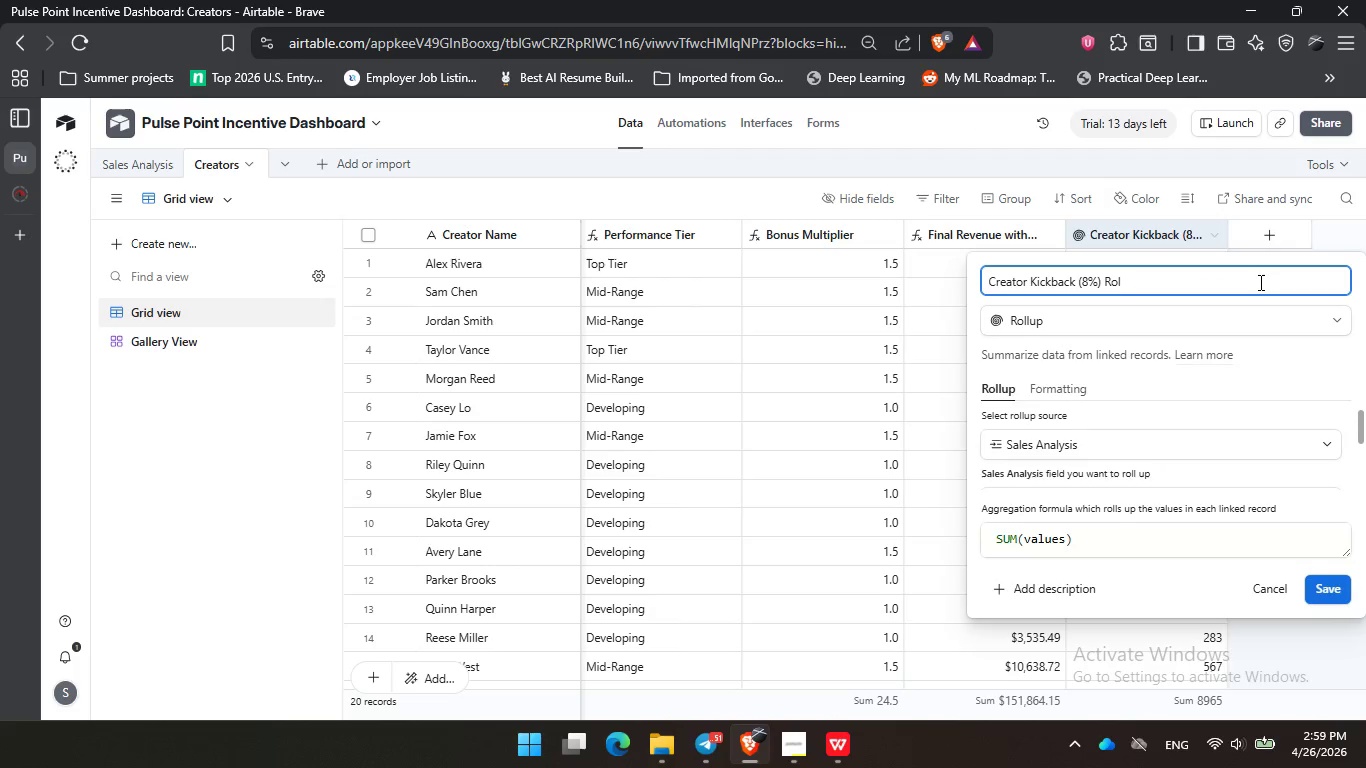 
key(Backspace)
 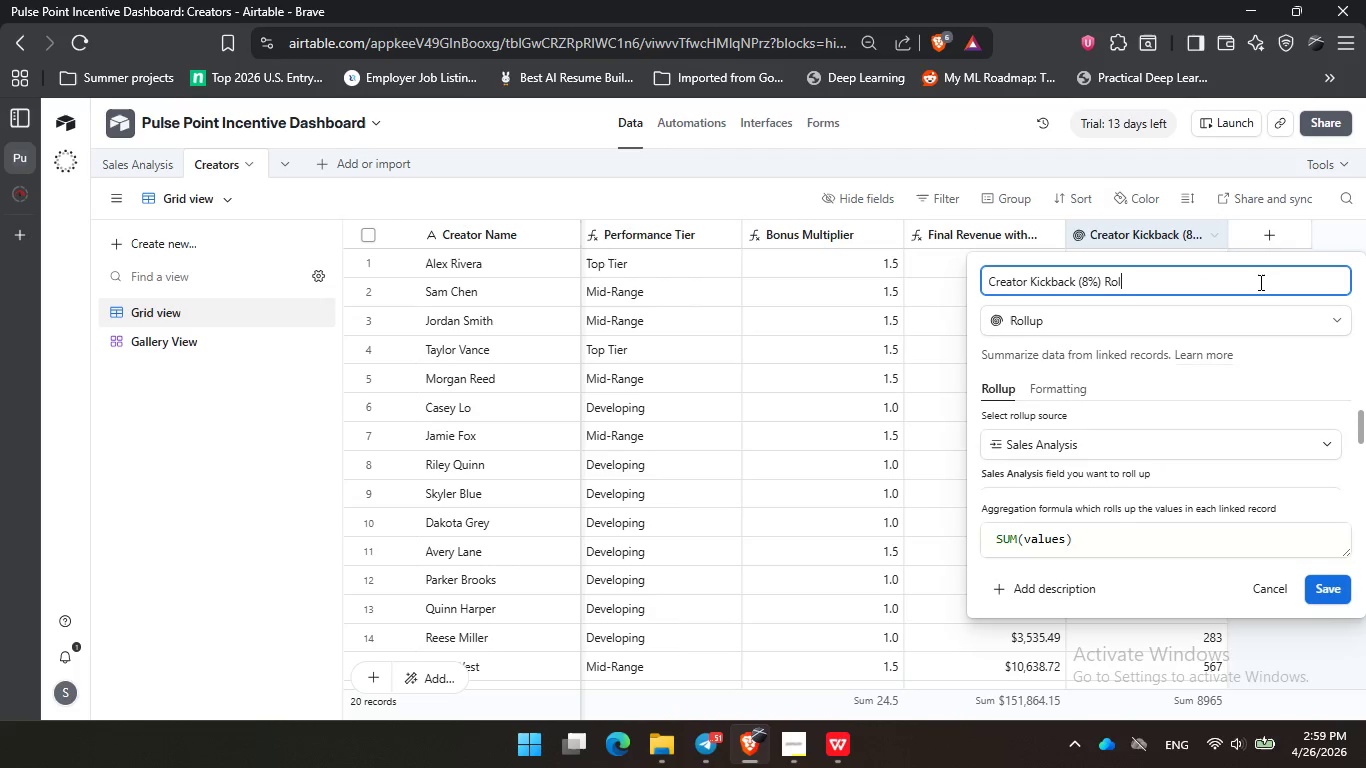 
key(Backspace)
 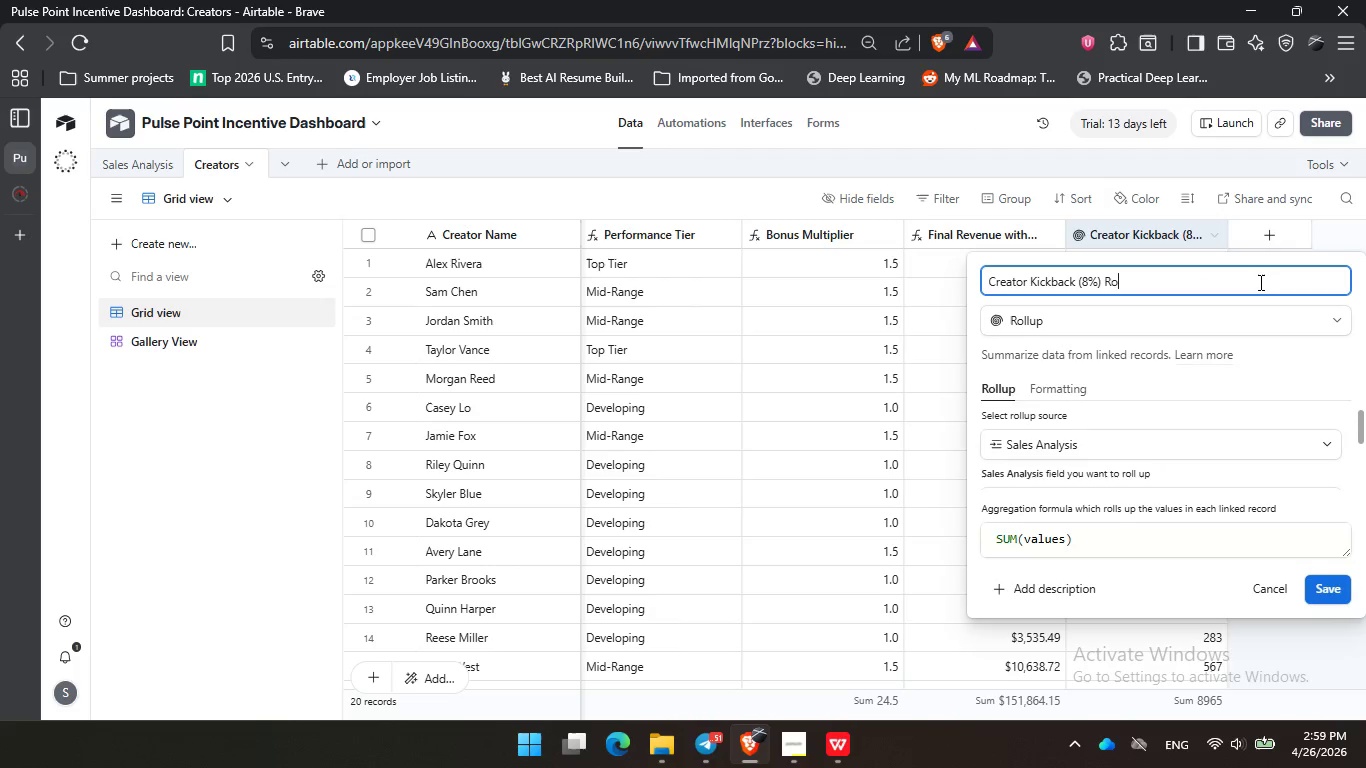 
key(Backspace)
 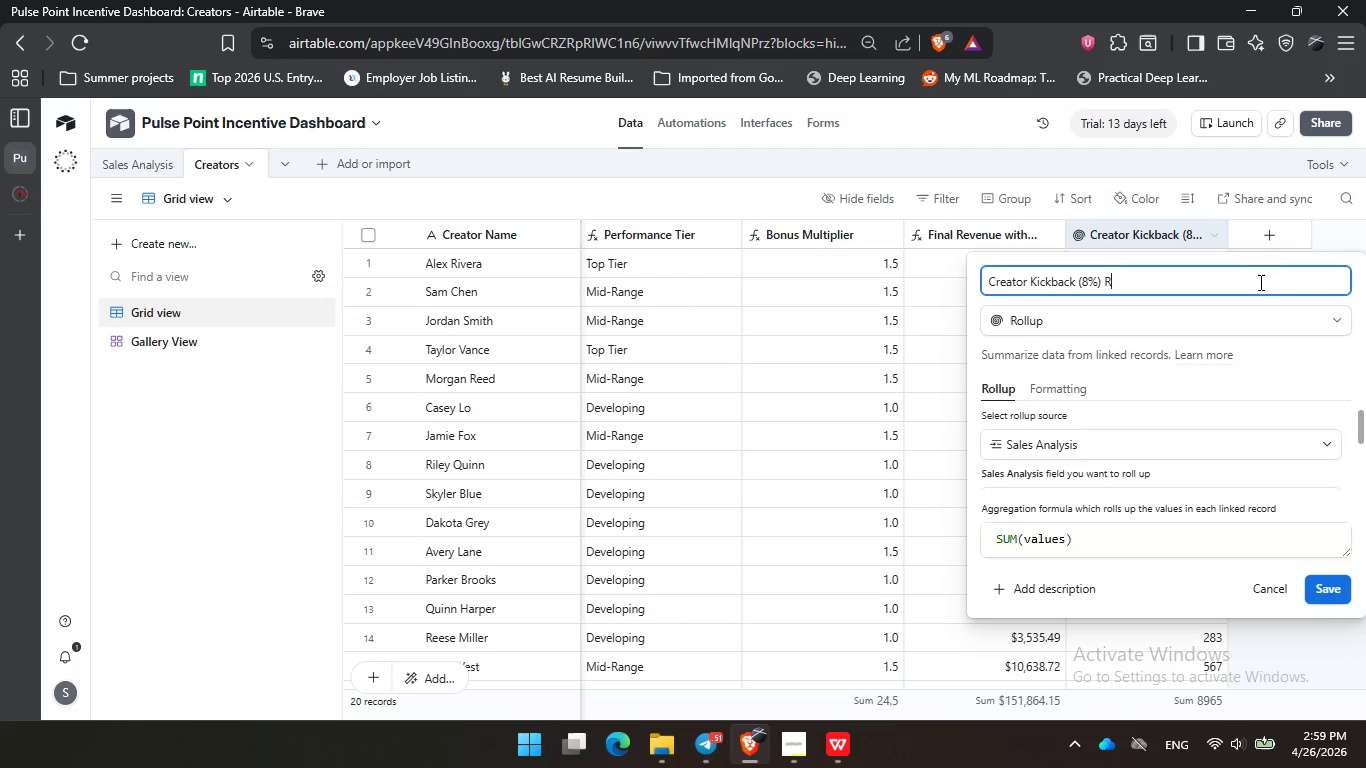 
key(Backspace)
 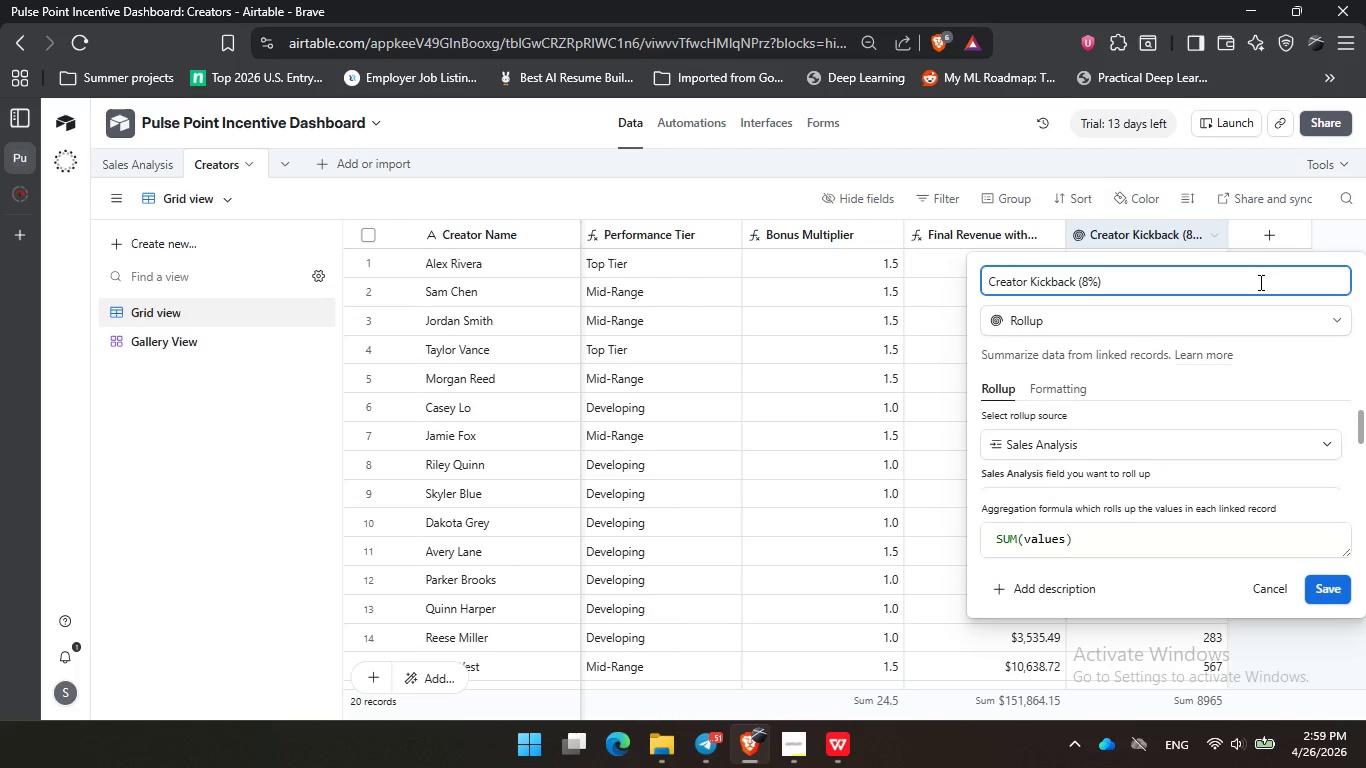 
key(Enter)
 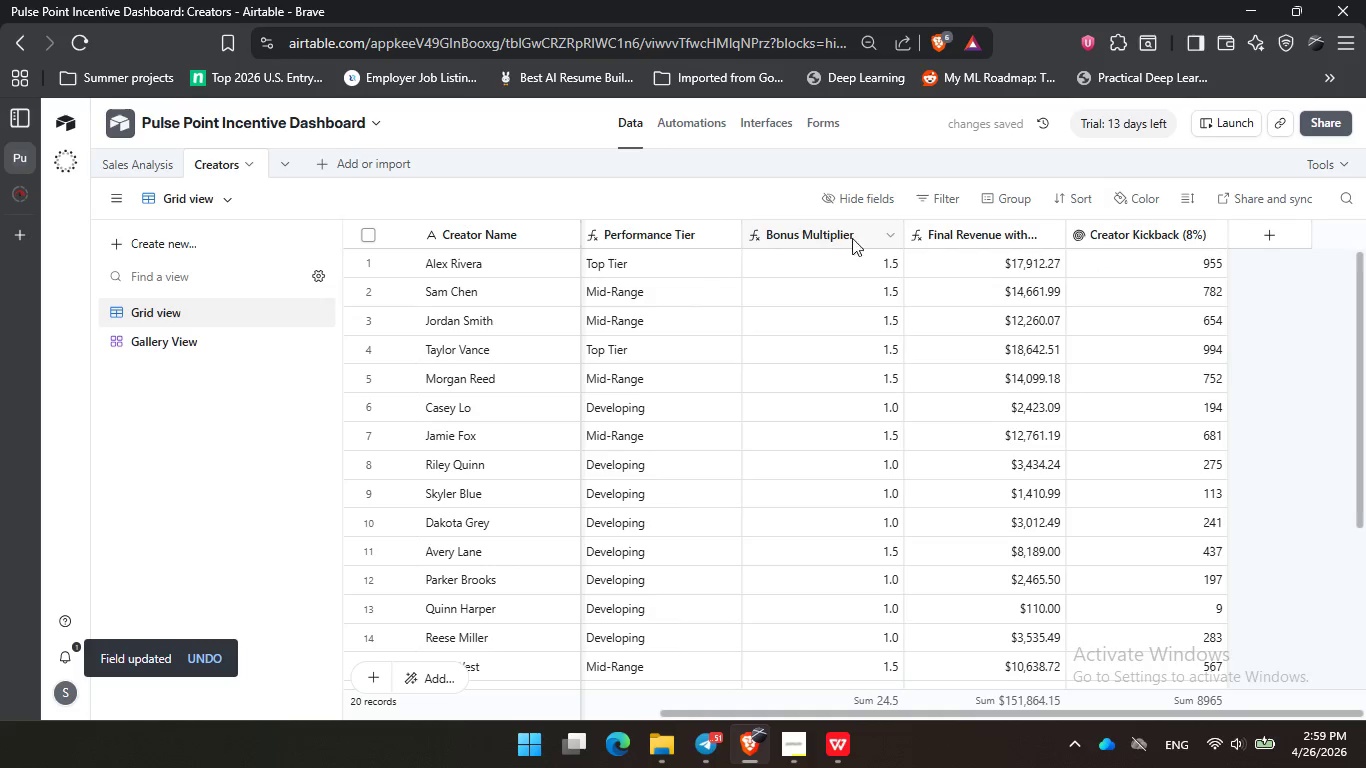 
left_click_drag(start_coordinate=[1156, 232], to_coordinate=[738, 239])
 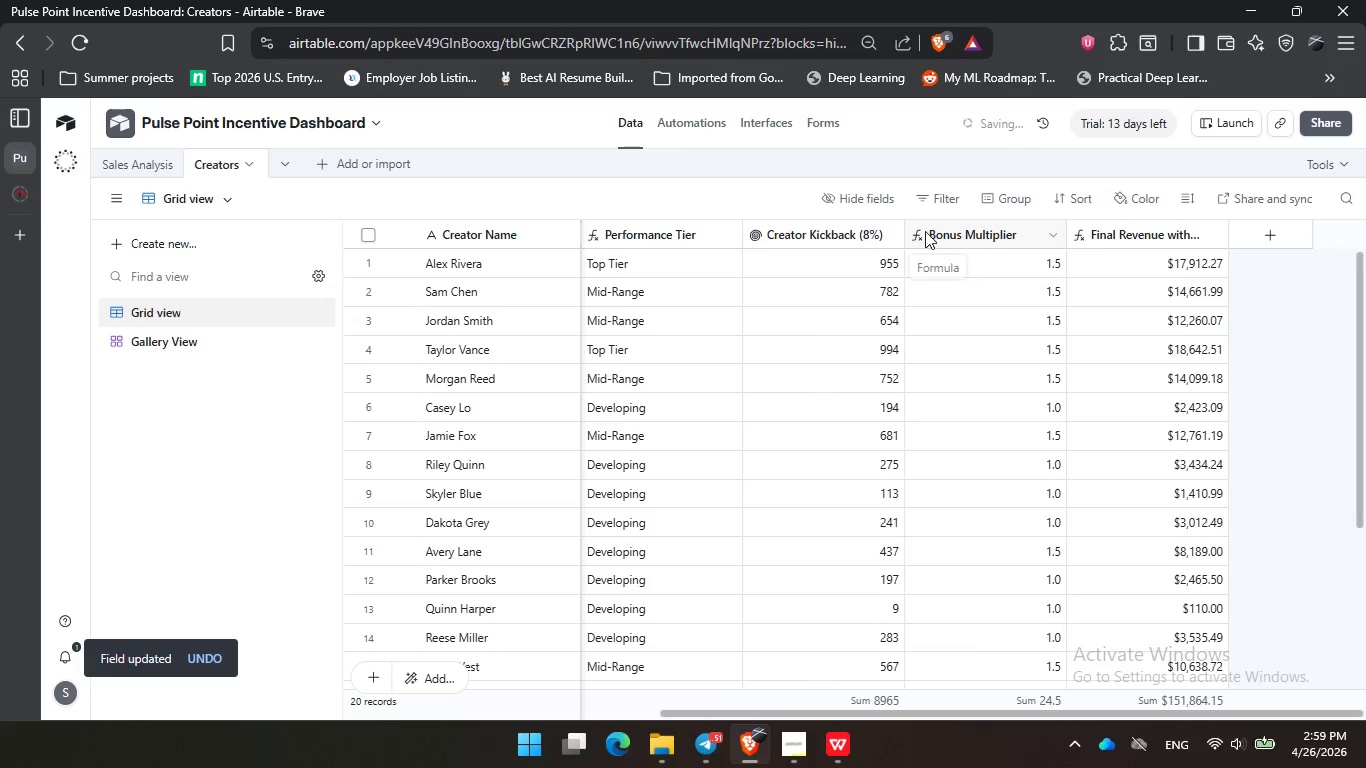 
left_click([927, 231])
 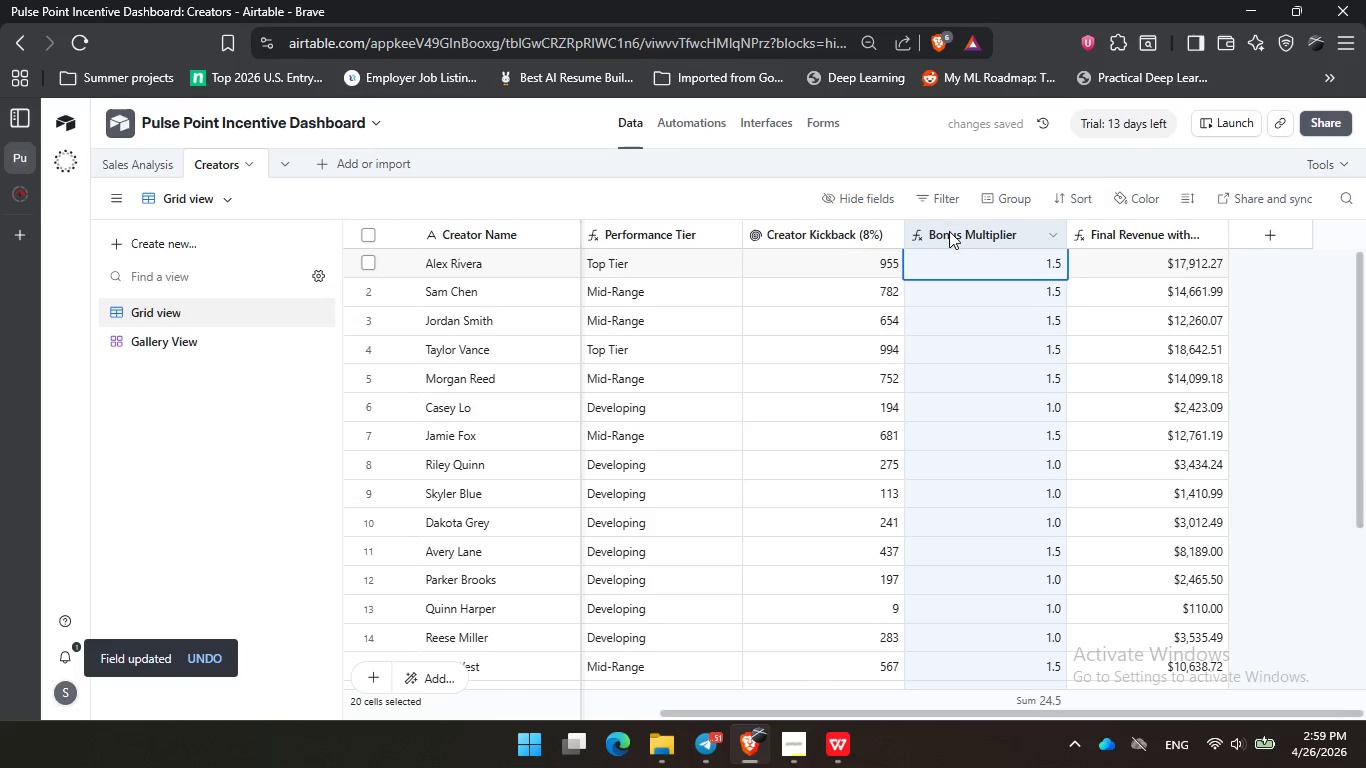 
double_click([949, 231])
 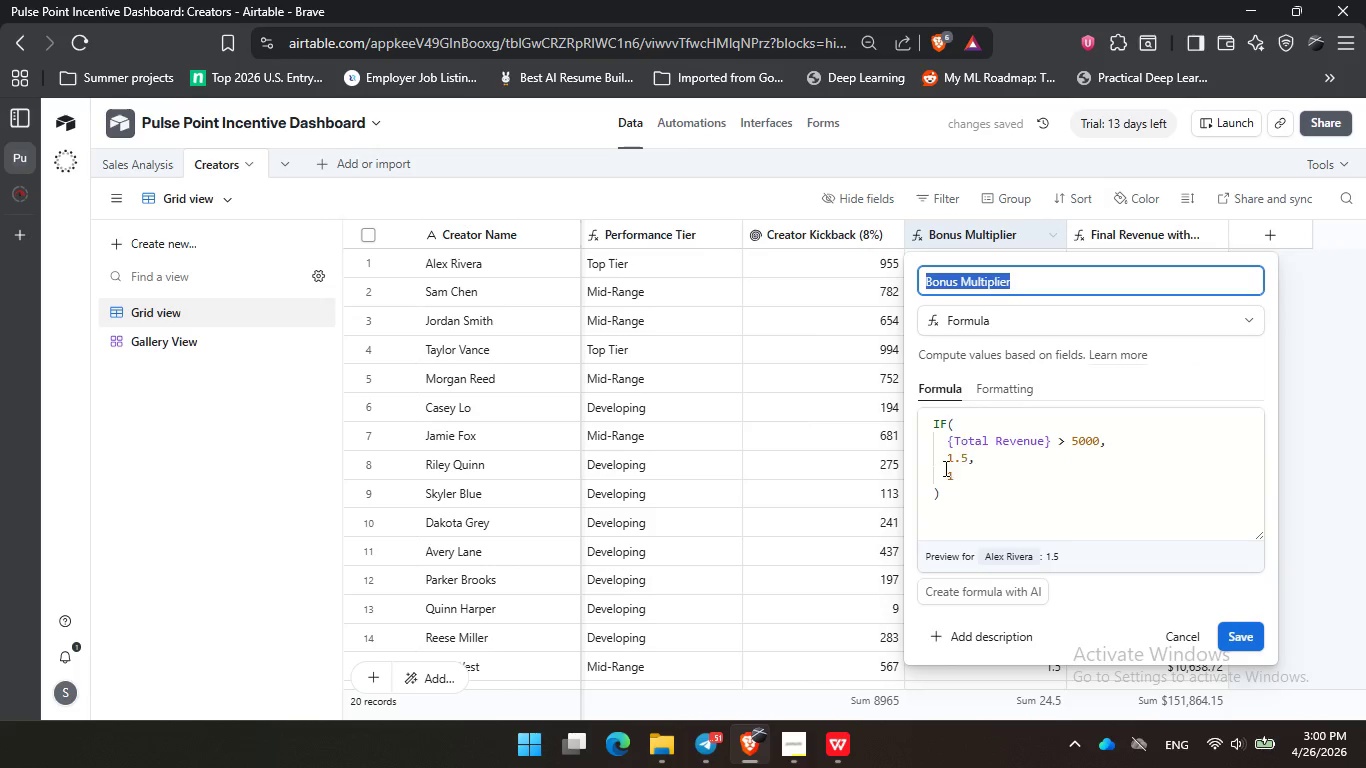 
left_click([949, 460])
 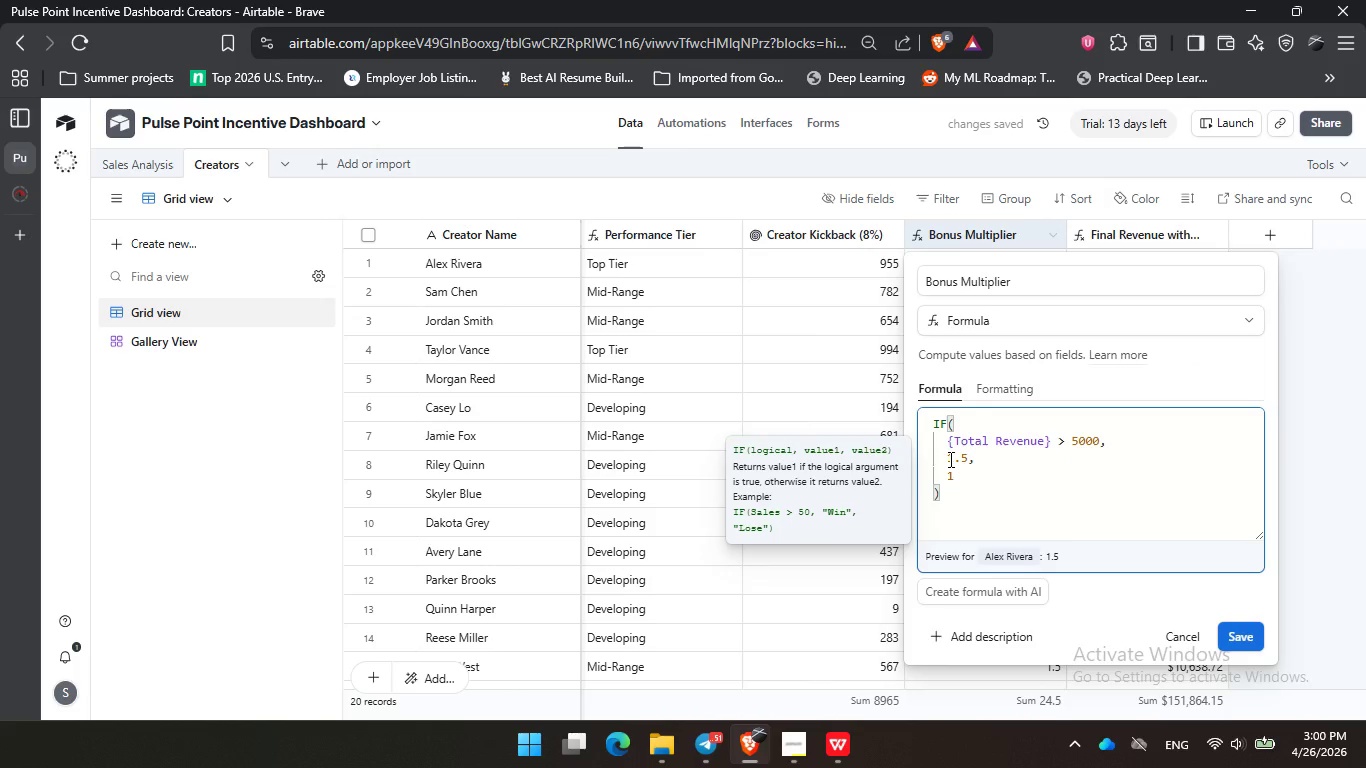 
type(cre)
 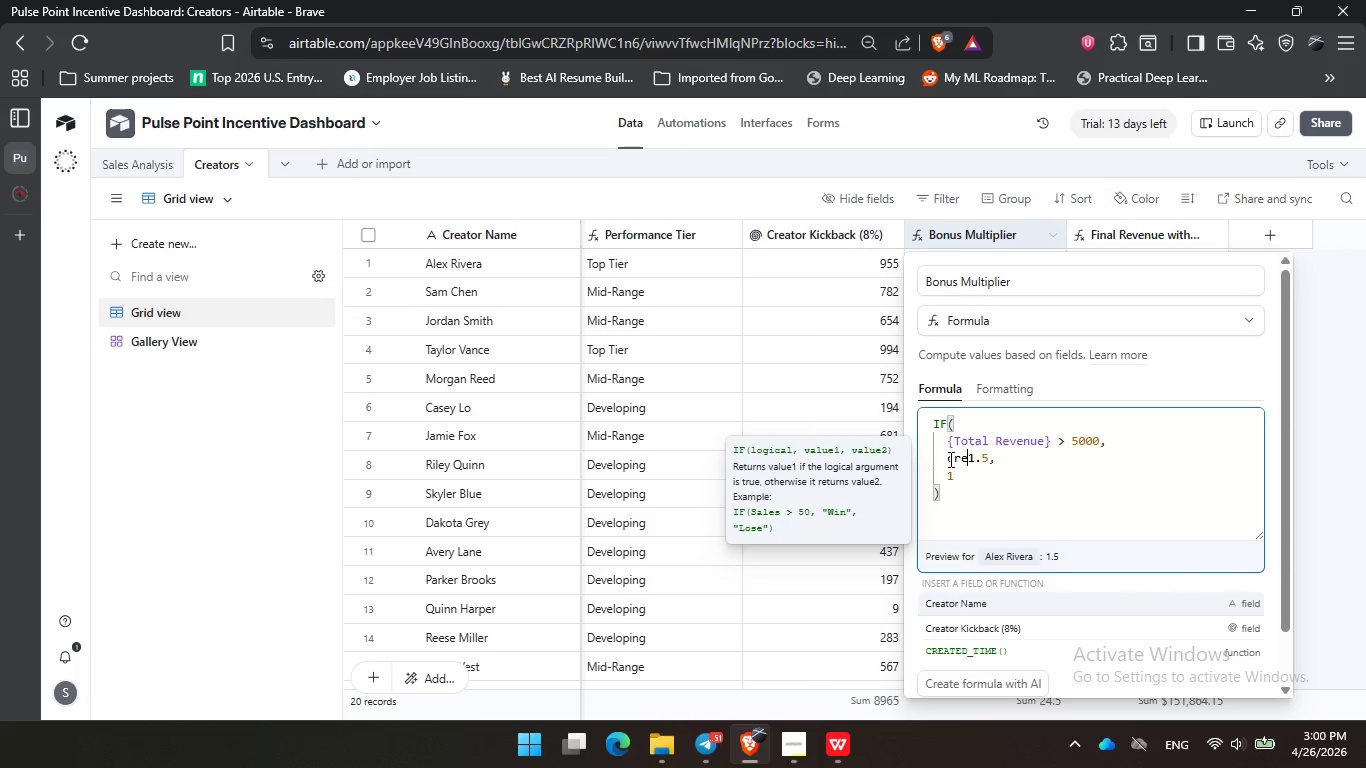 
key(ArrowDown)
 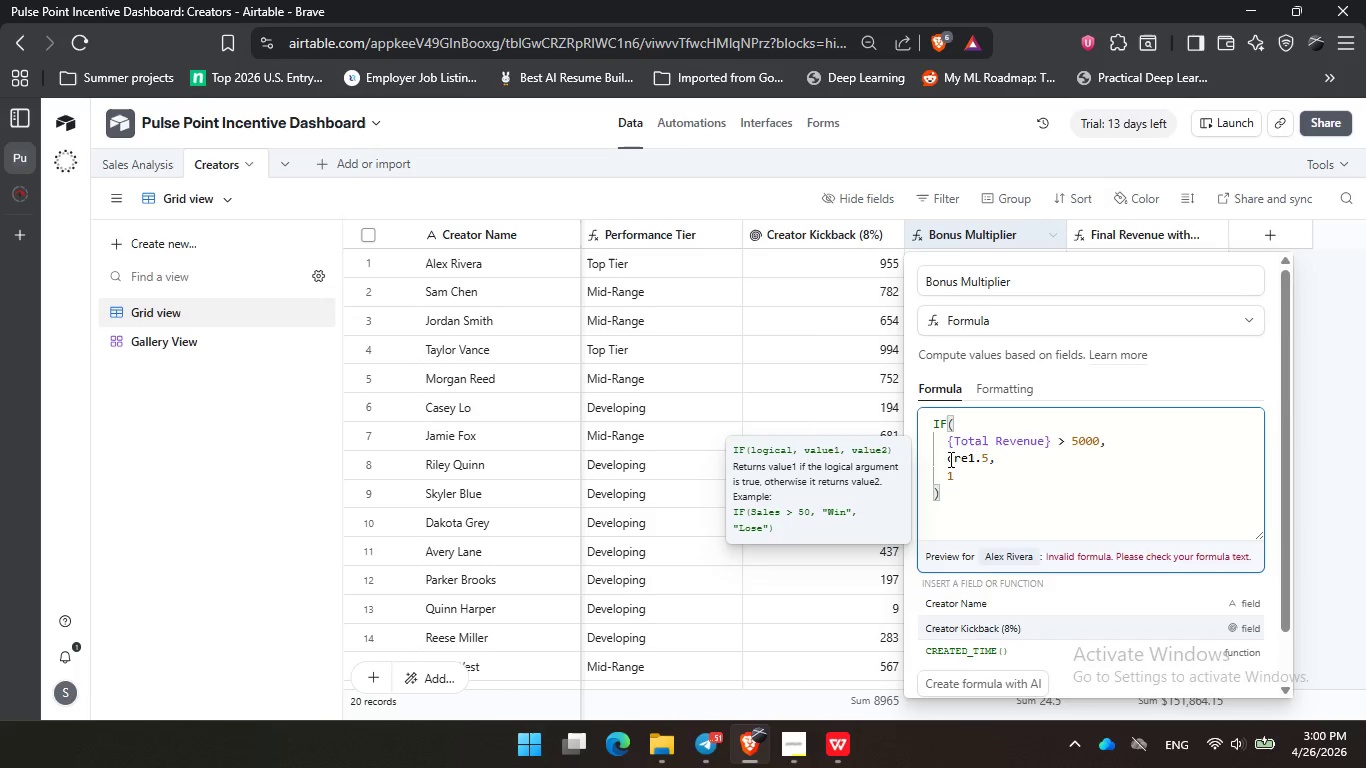 
key(Enter)
 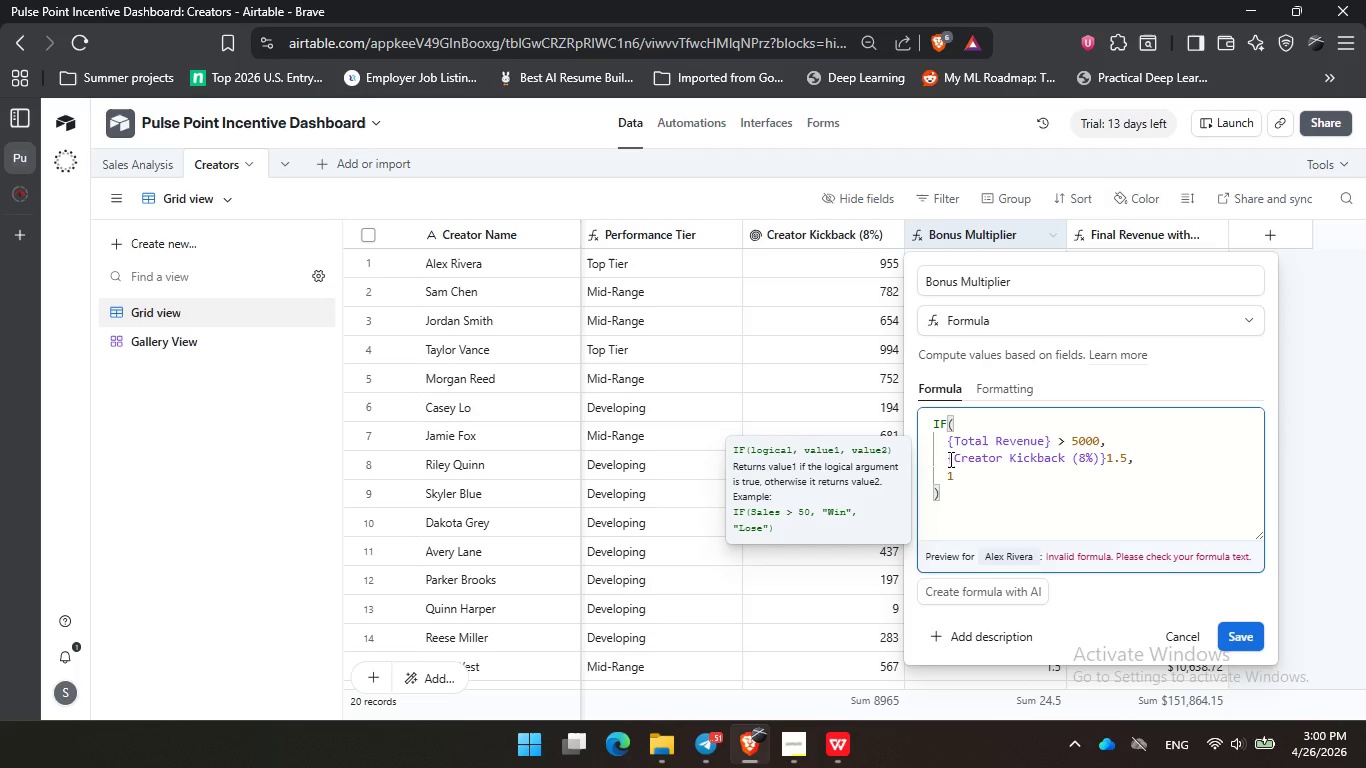 
key(Space)
 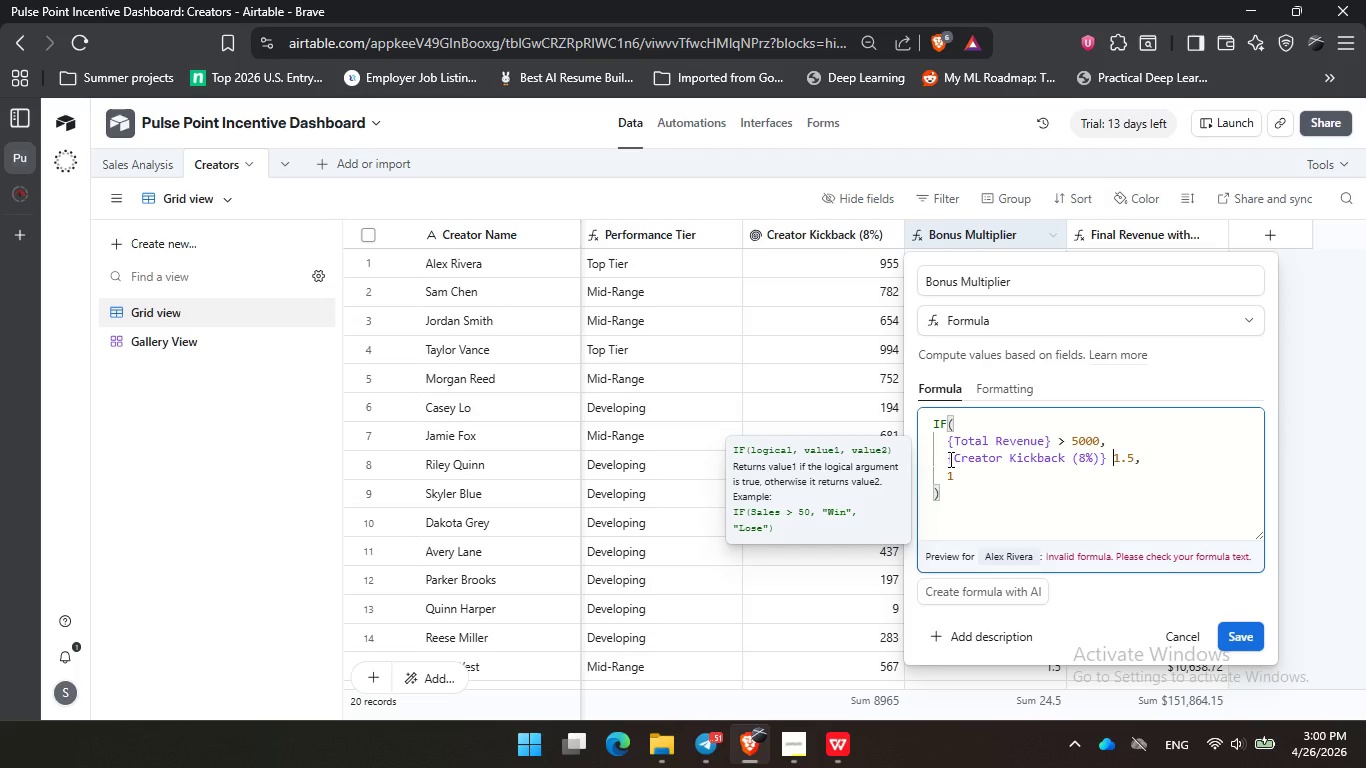 
key(Shift+ShiftLeft)
 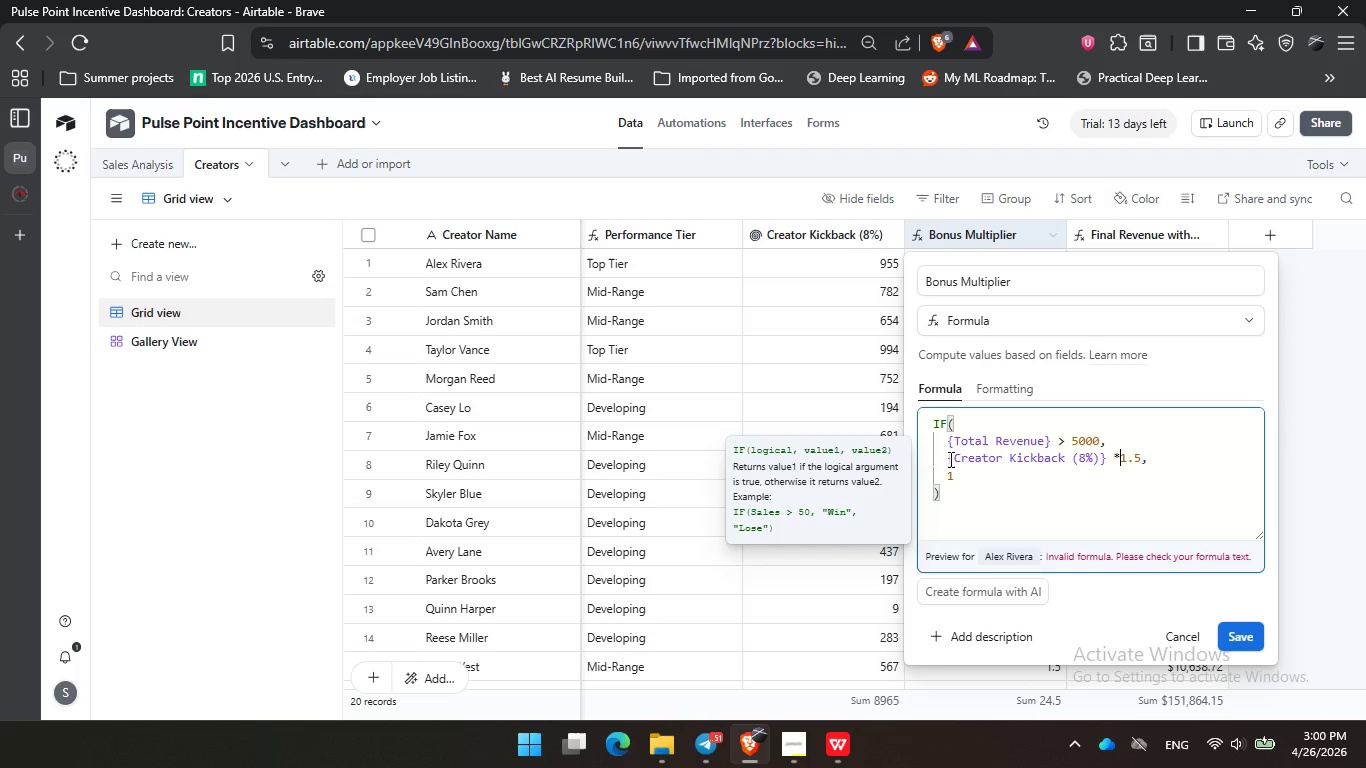 
key(Shift+8)
 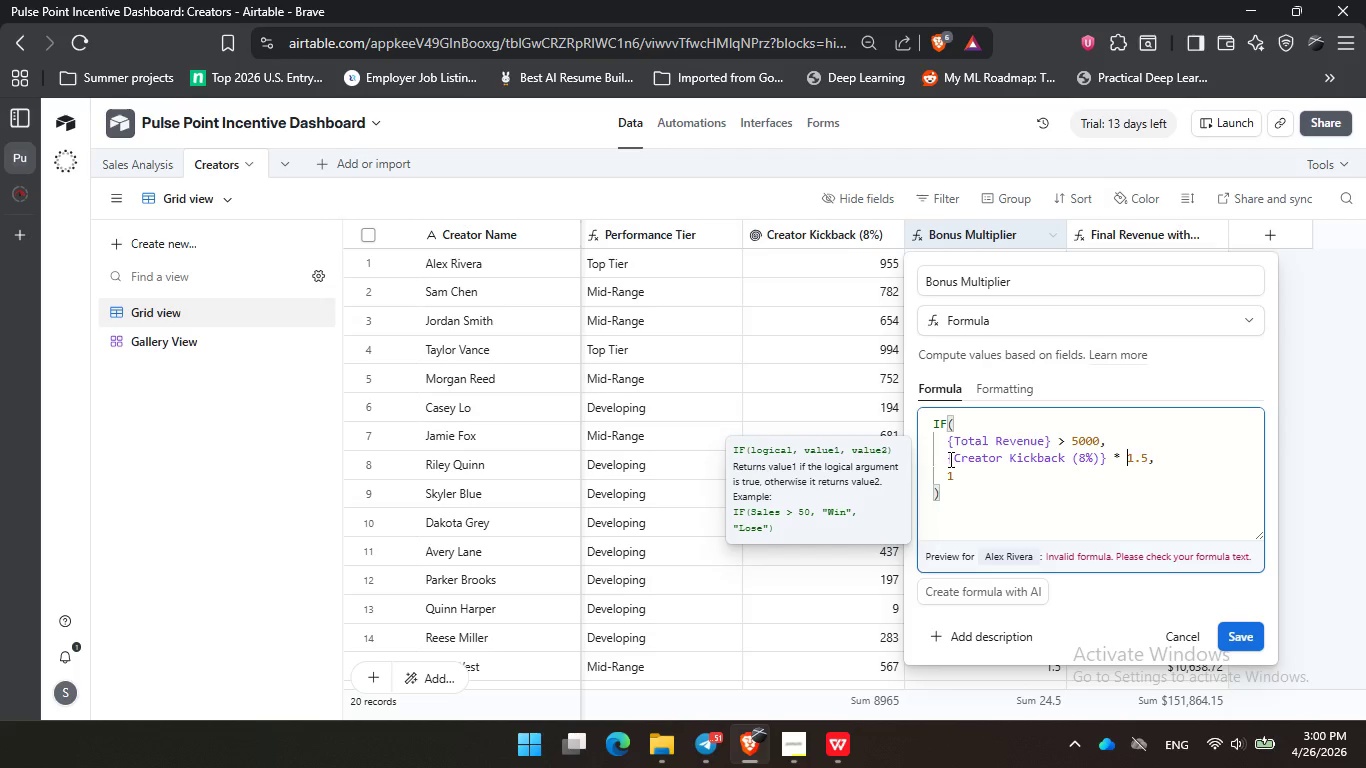 
key(Space)
 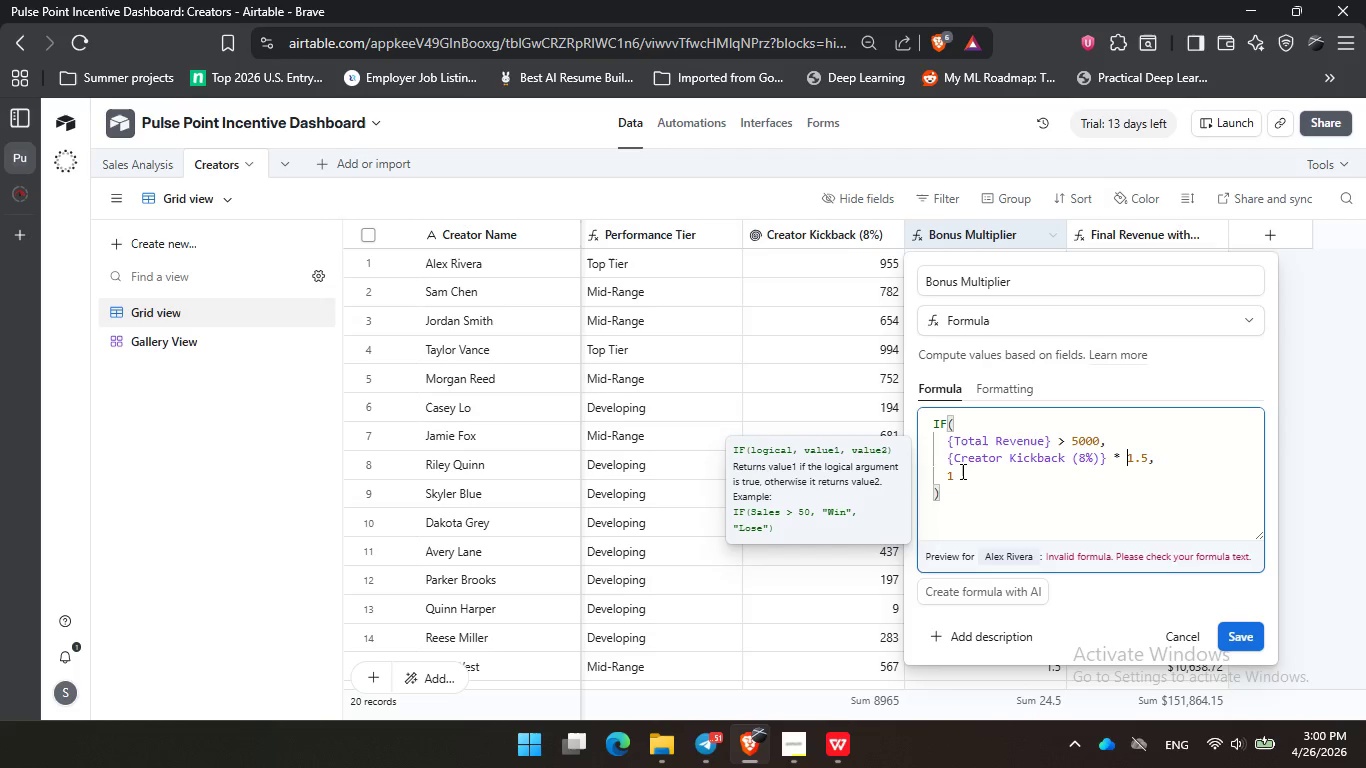 
left_click([961, 471])
 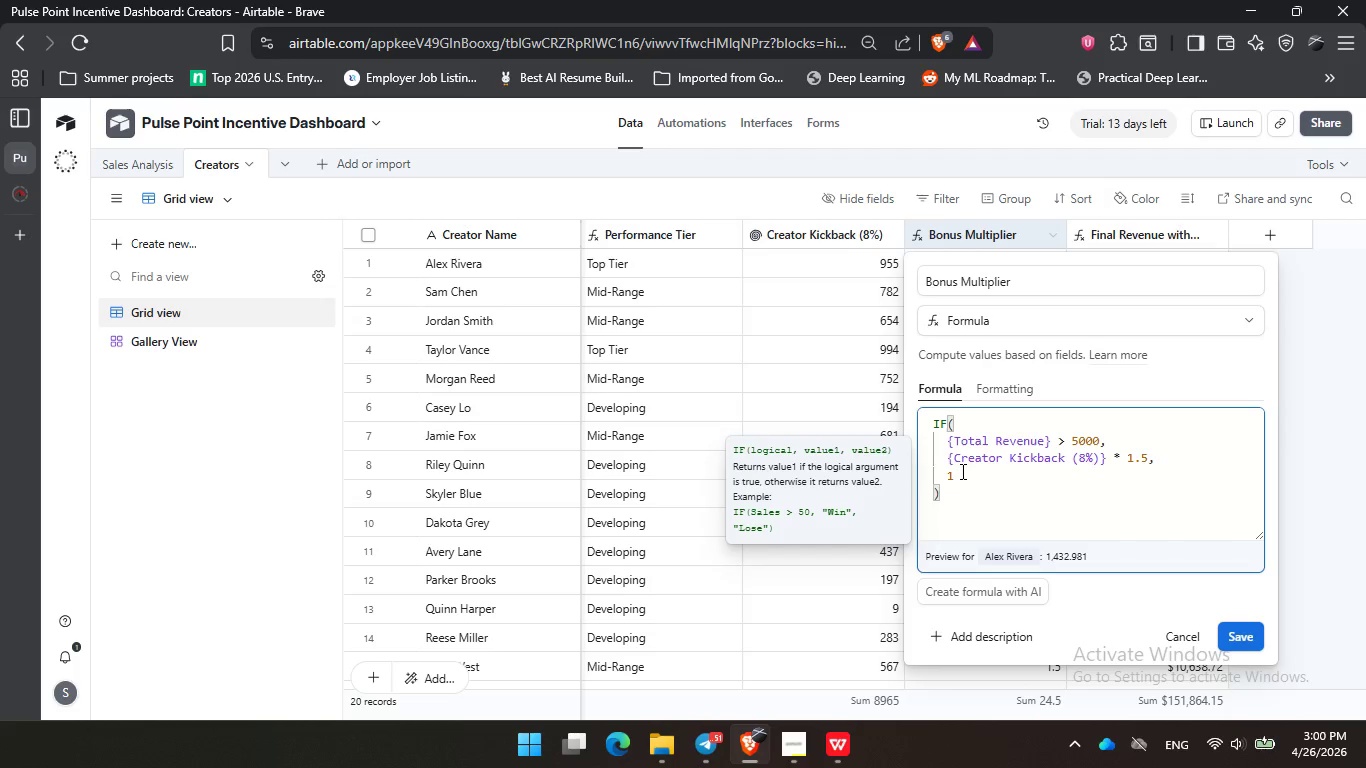 
key(Backspace)
type(cre)
 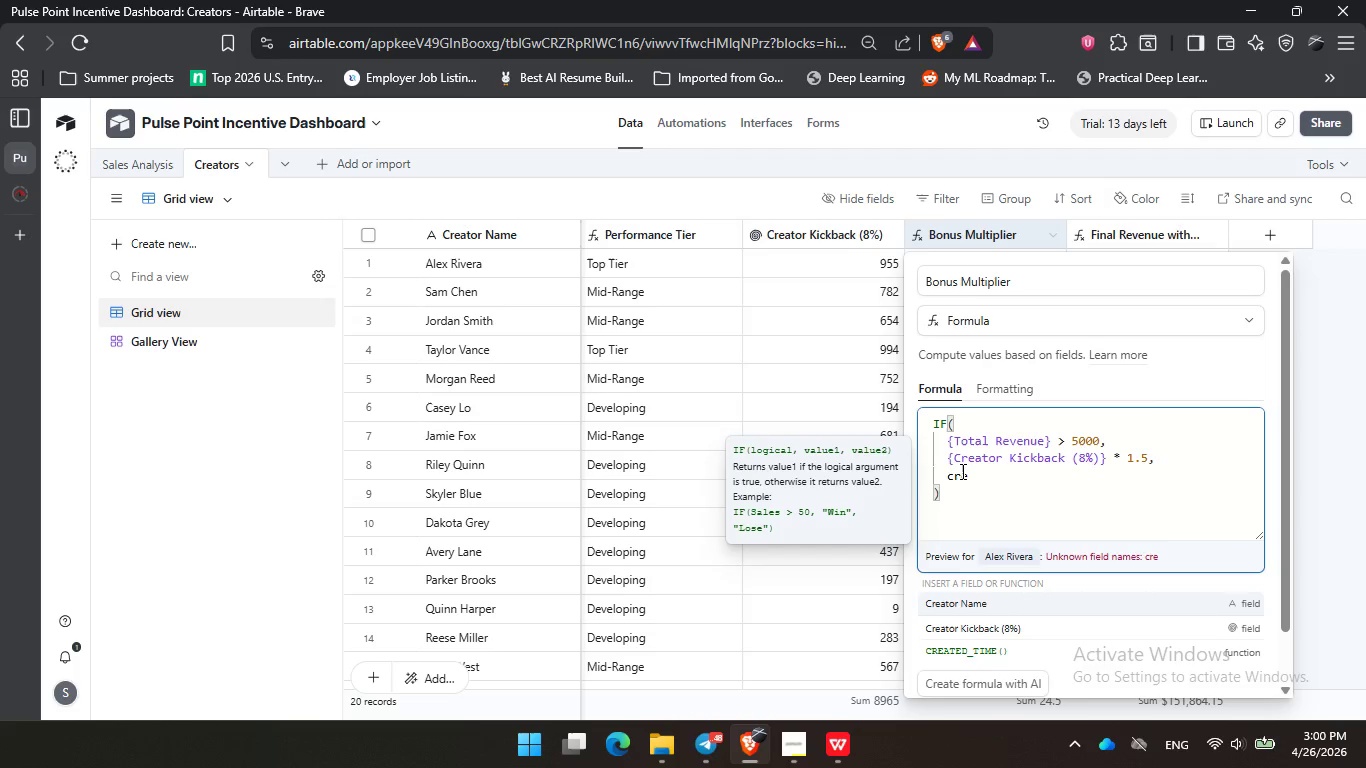 
key(ArrowDown)
 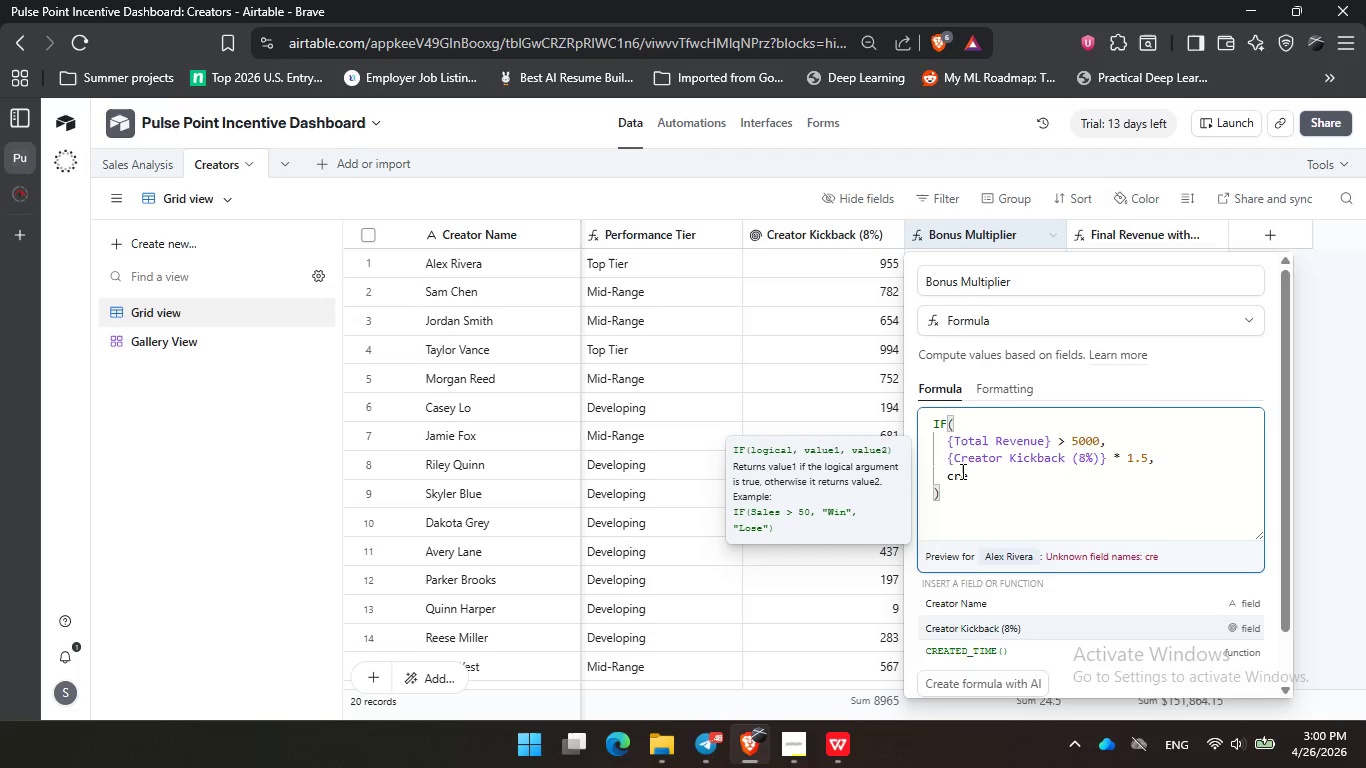 
key(Enter)
 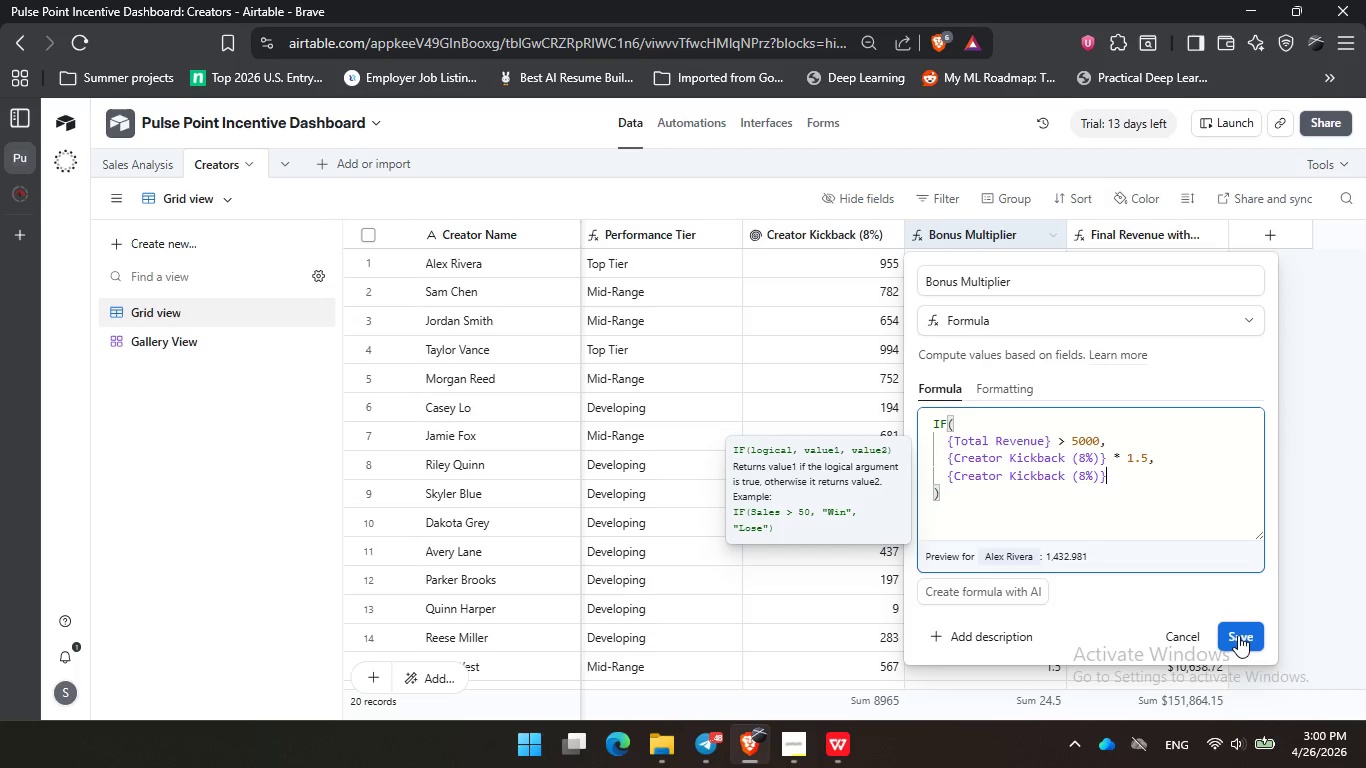 
wait(6.73)
 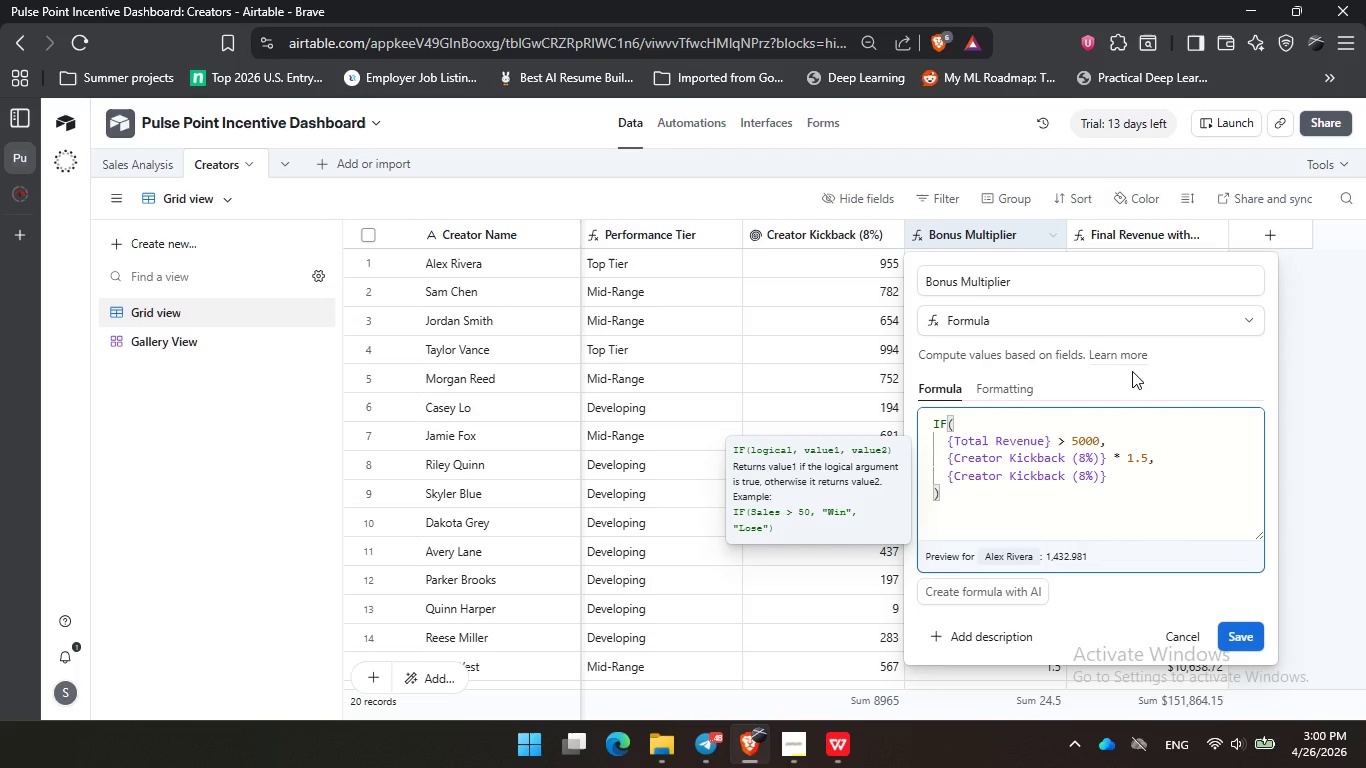 
left_click([1238, 635])
 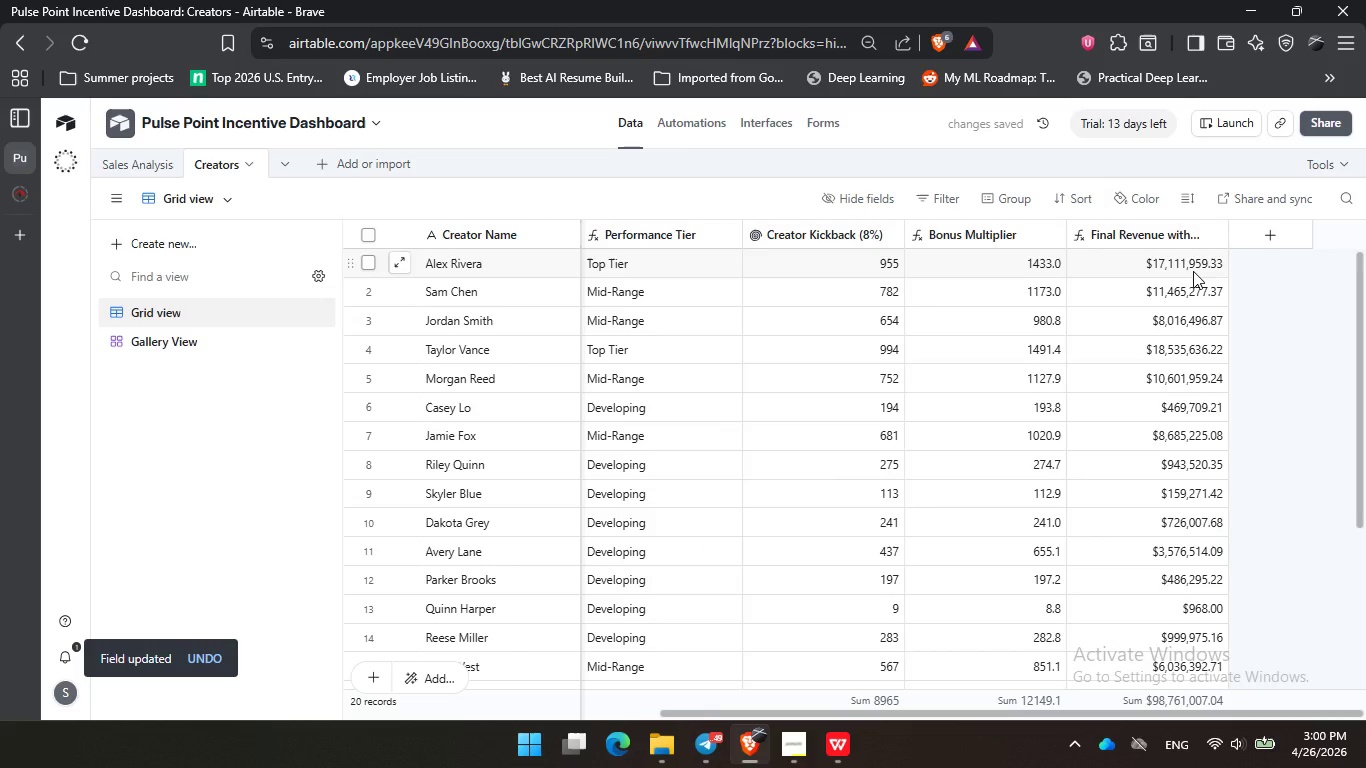 
wait(6.78)
 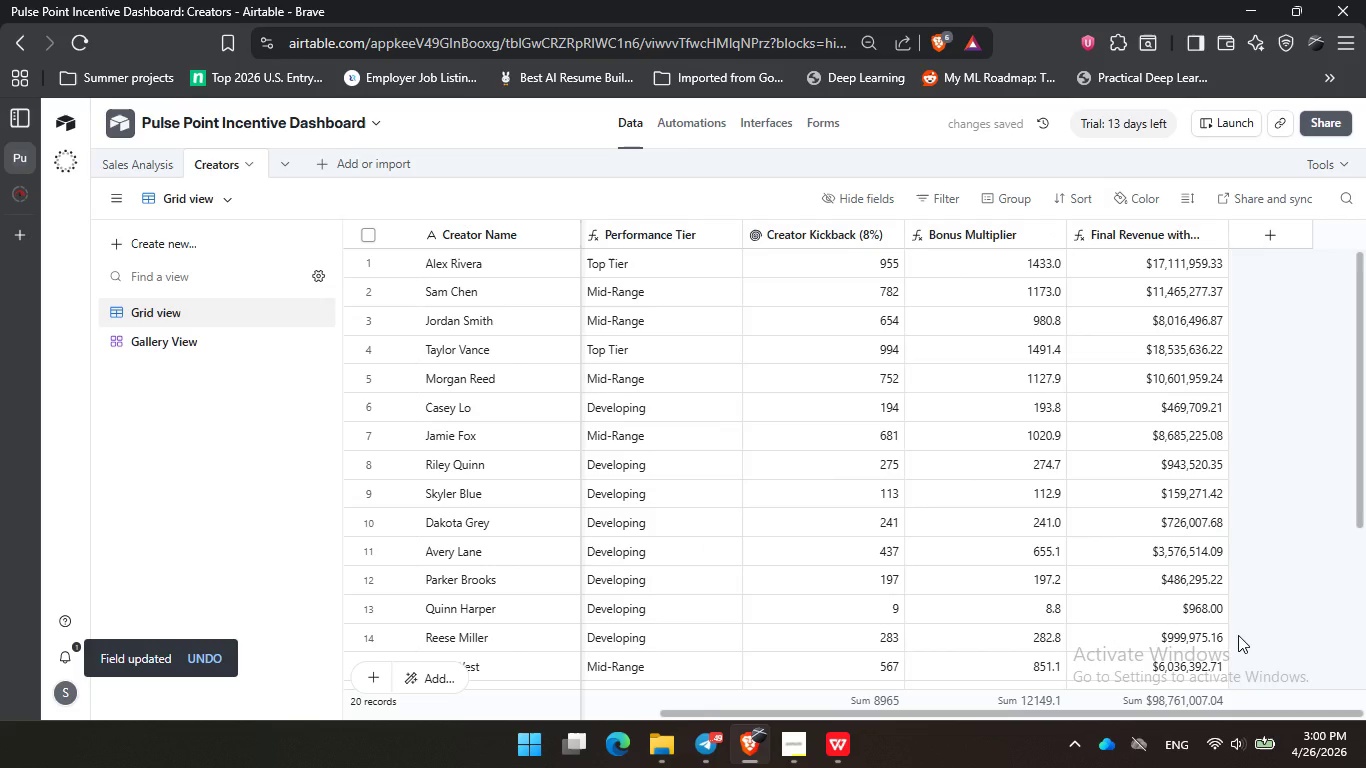 
key(Control+Z)
 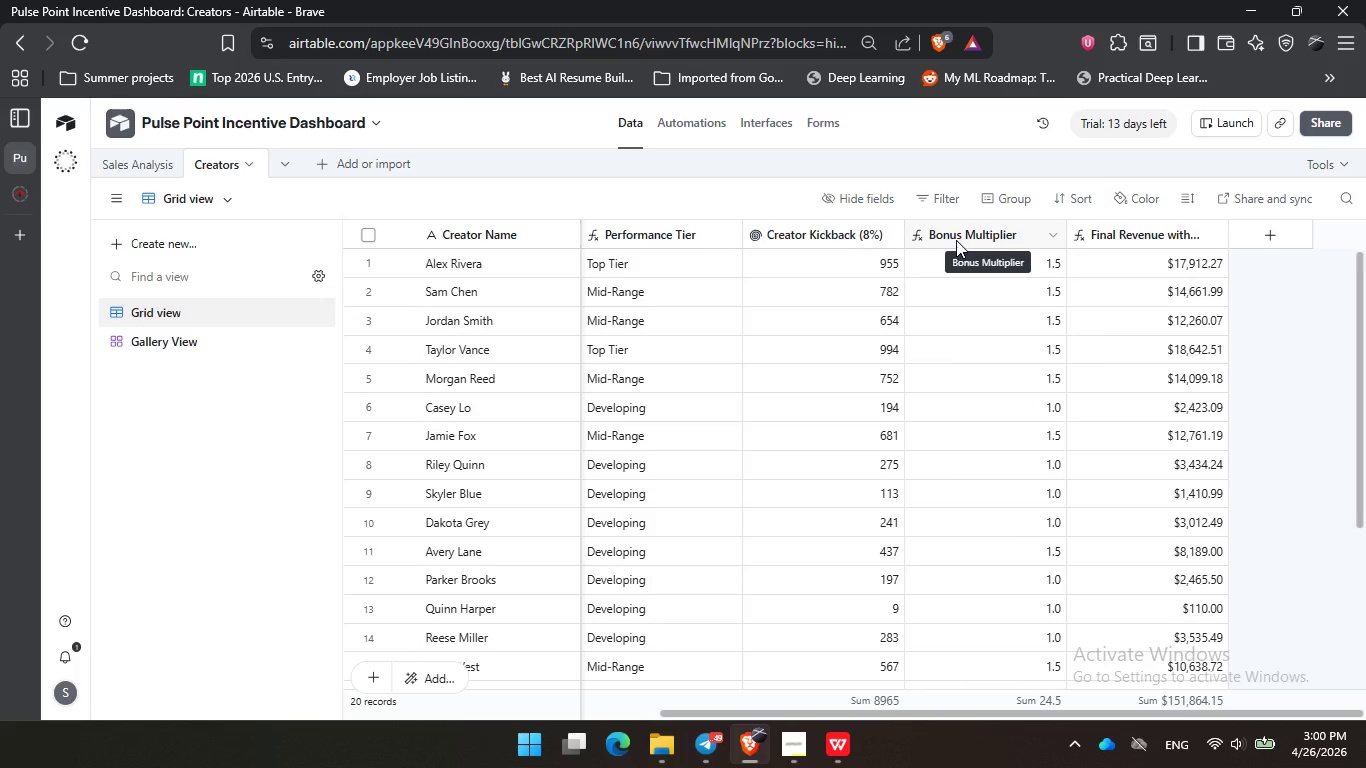 
wait(11.94)
 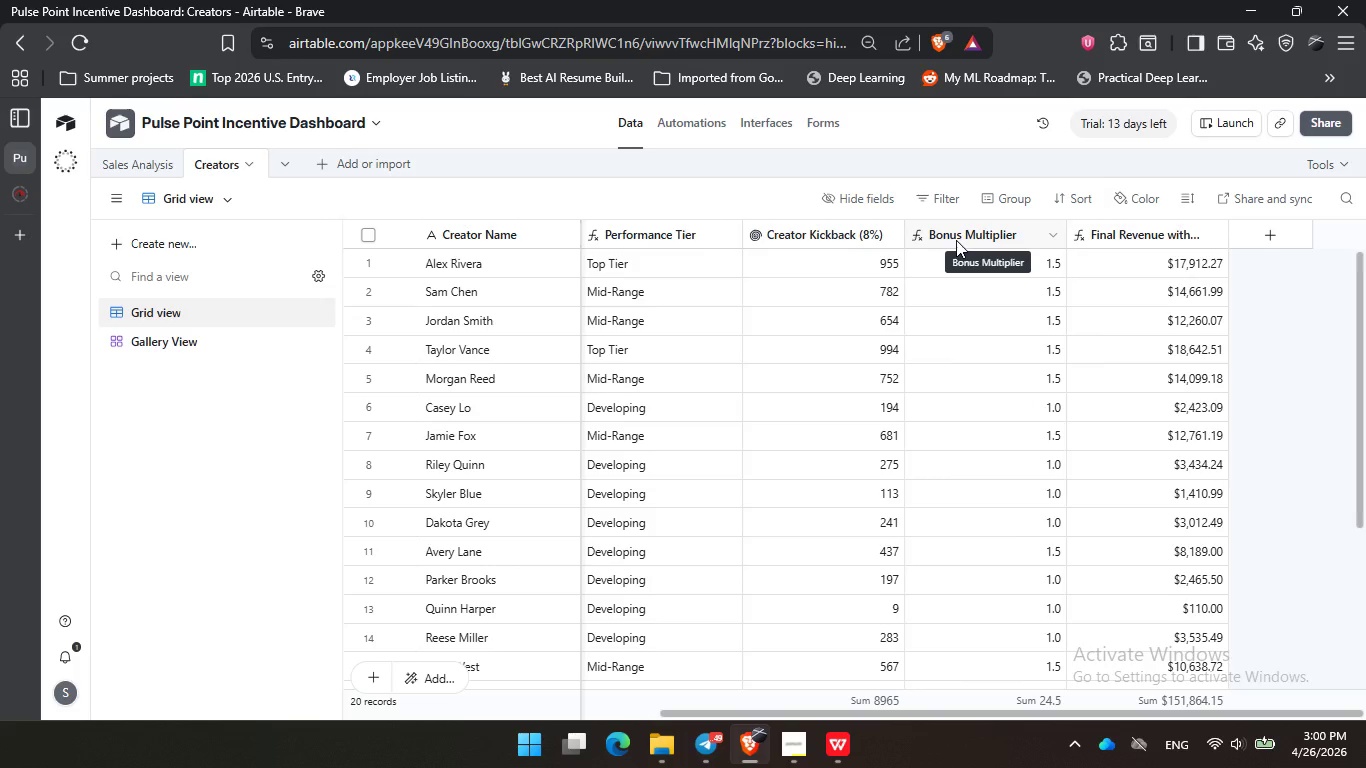 
left_click([985, 226])
 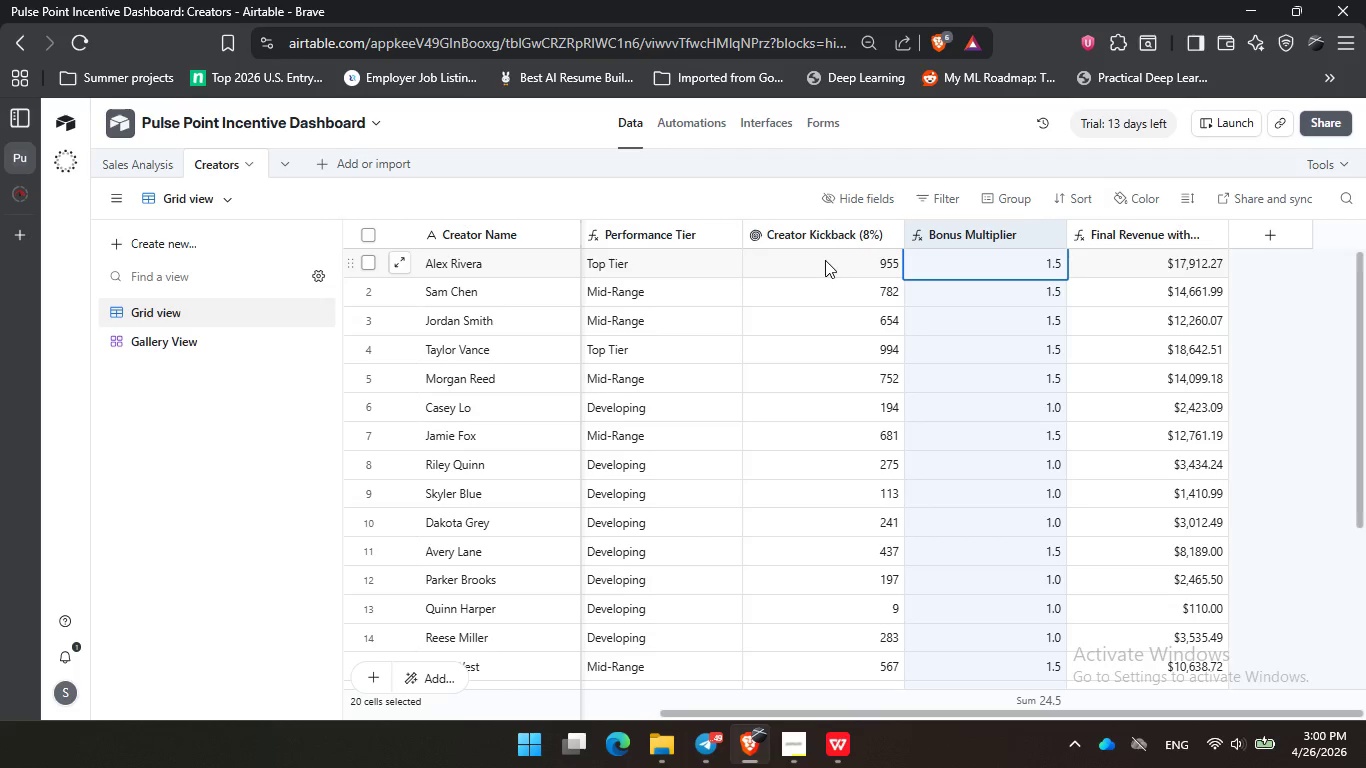 
double_click([959, 236])
 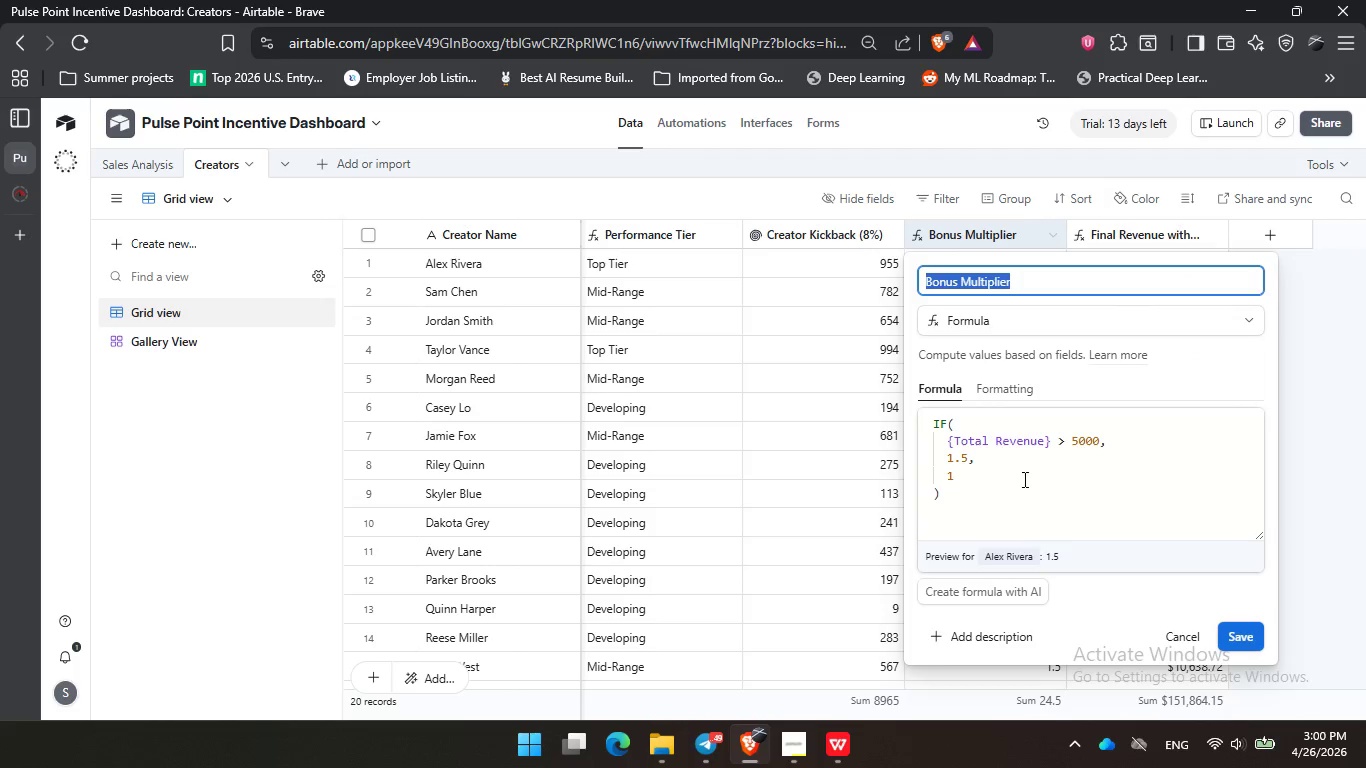 
left_click([1022, 475])
 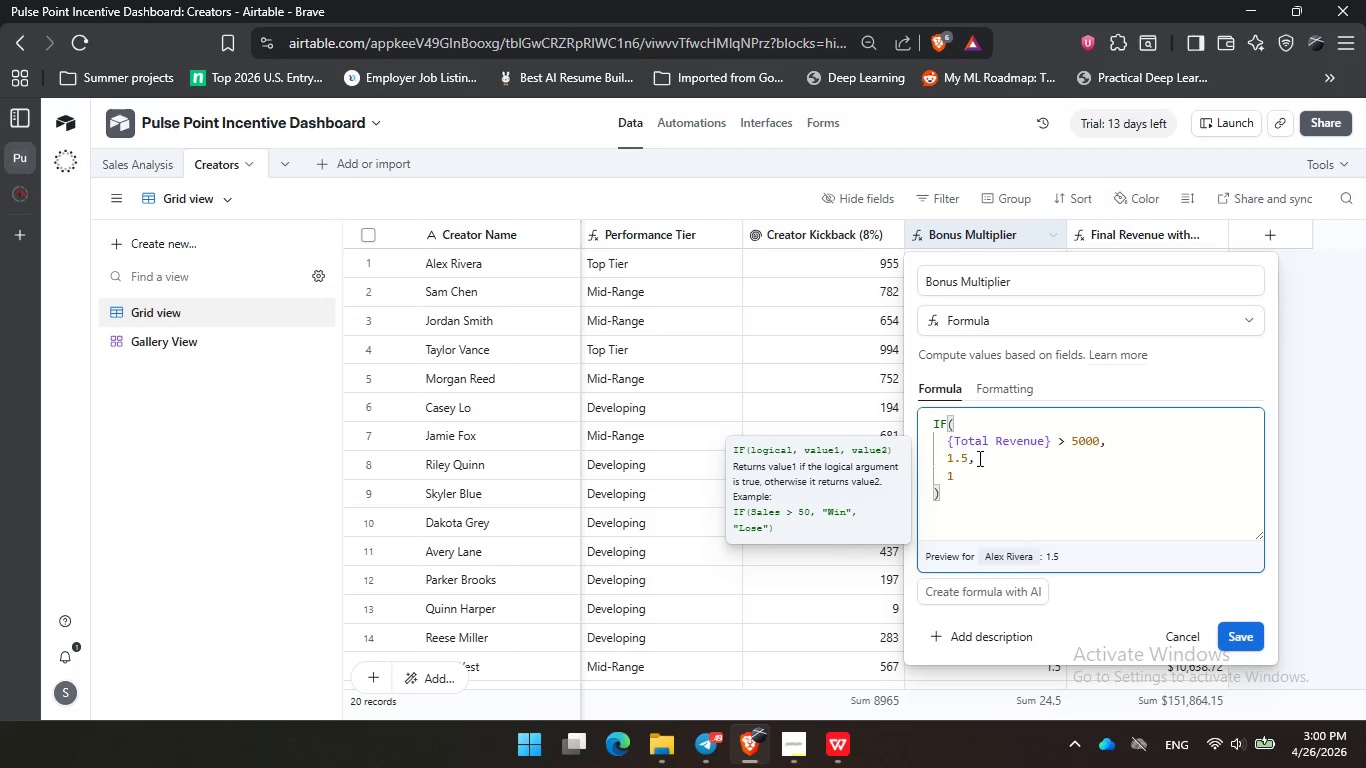 
left_click([978, 458])
 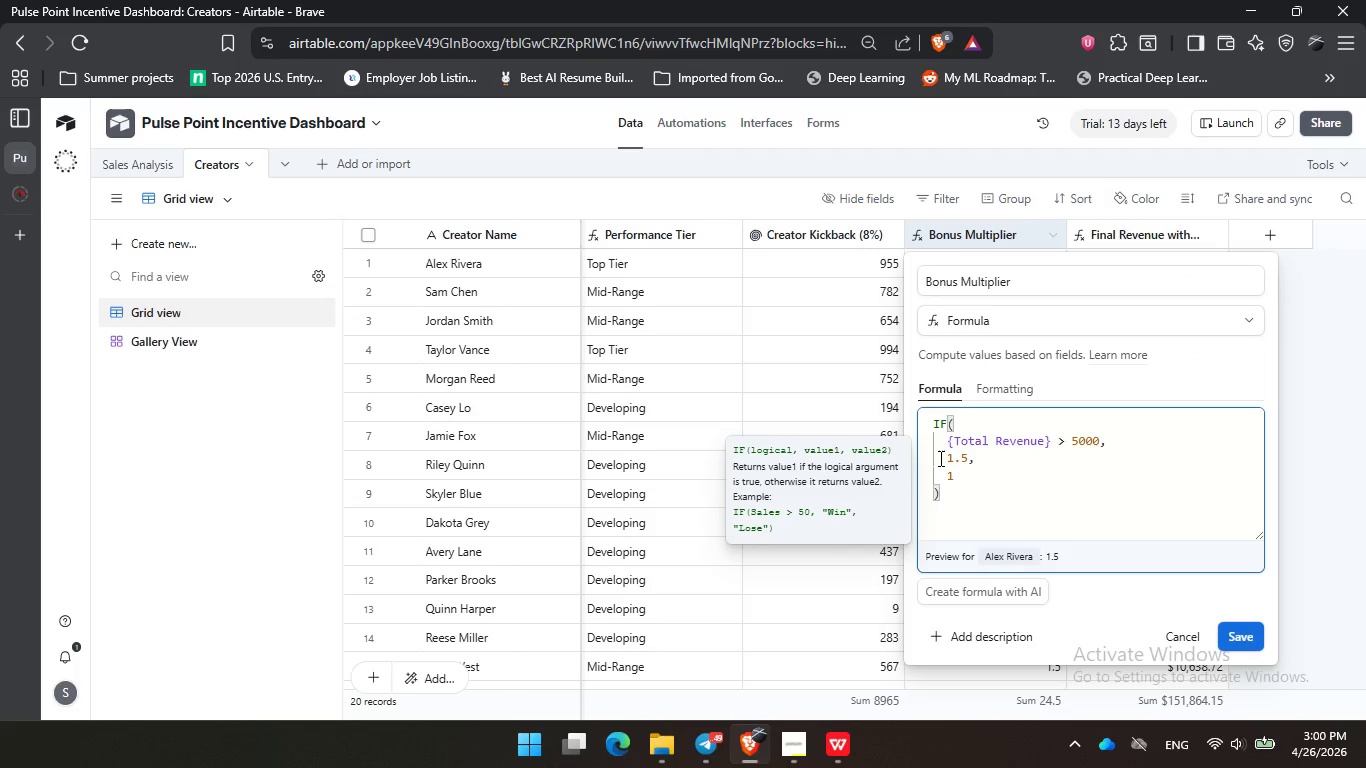 
left_click([949, 457])
 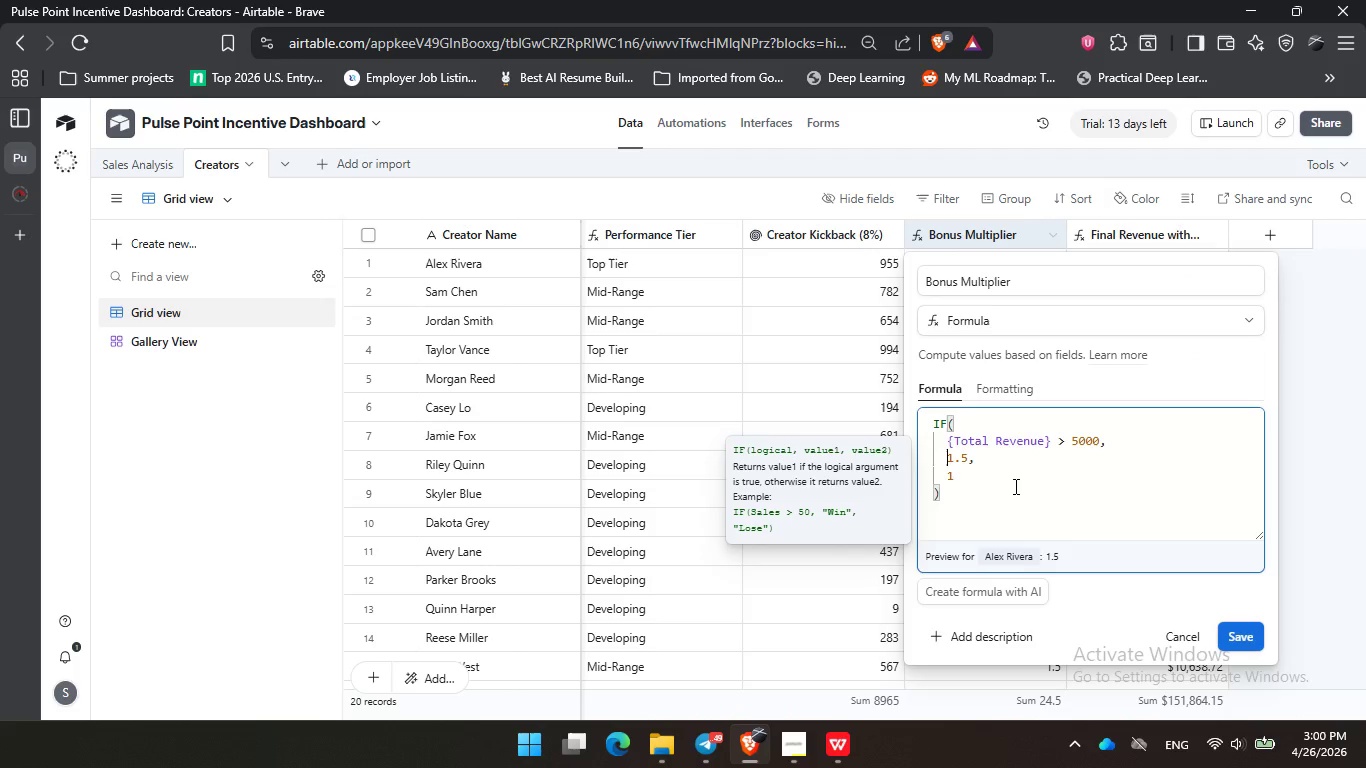 
type(co)
key(Backspace)
type(r)
 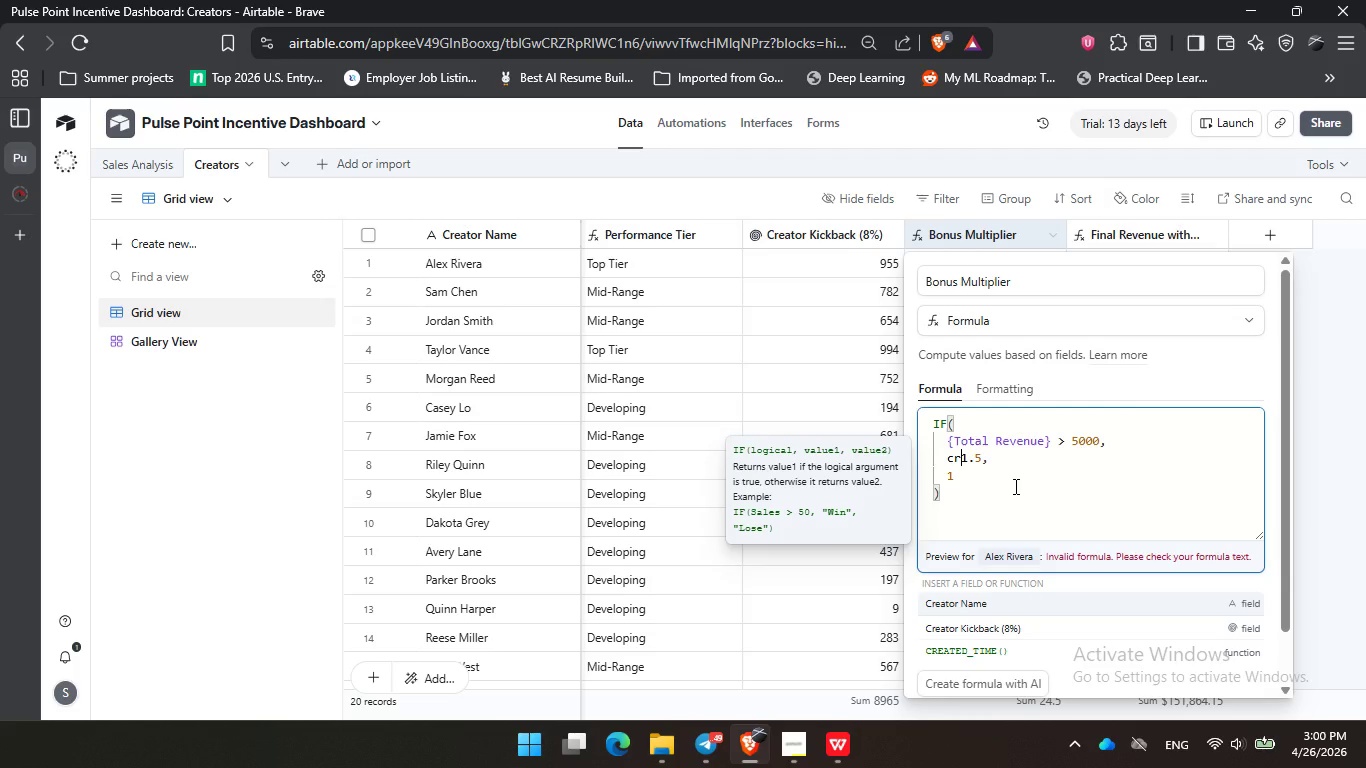 
key(ArrowDown)
 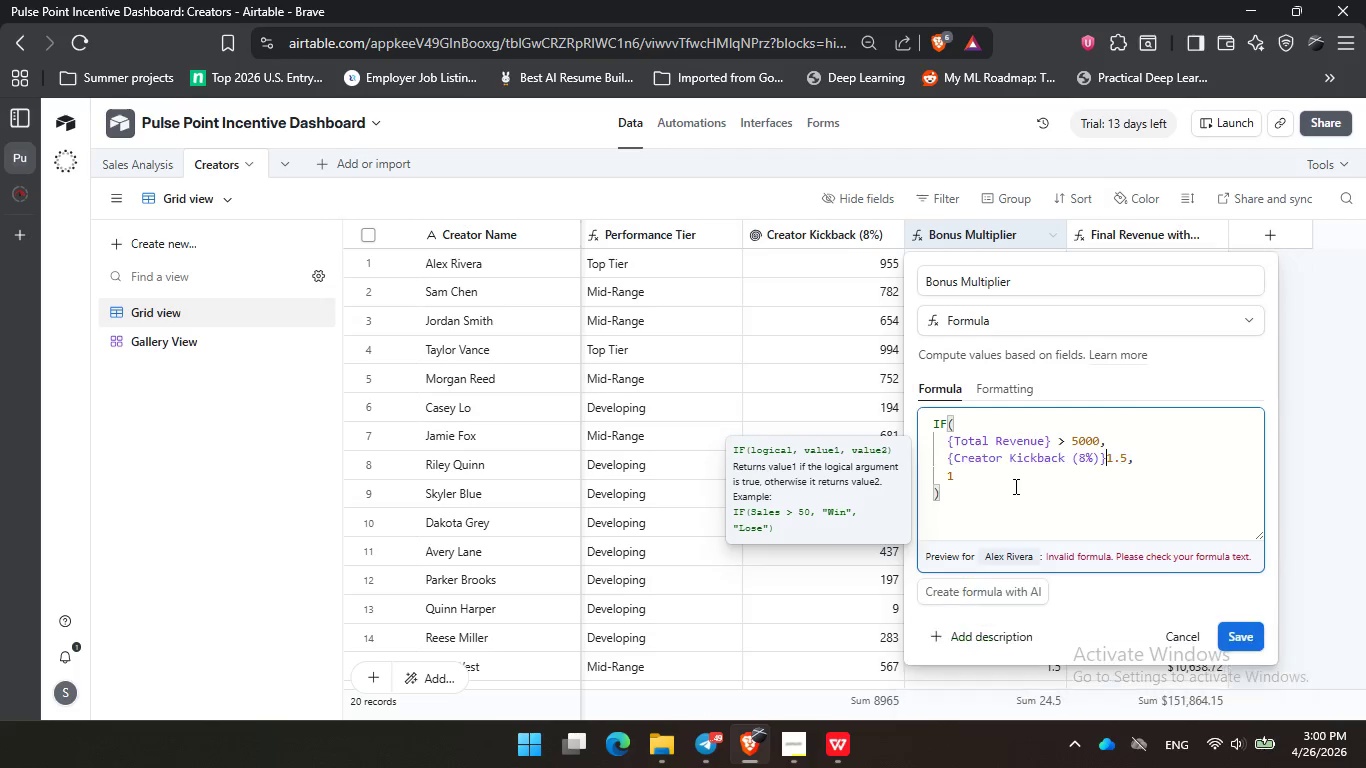 
key(Enter)
 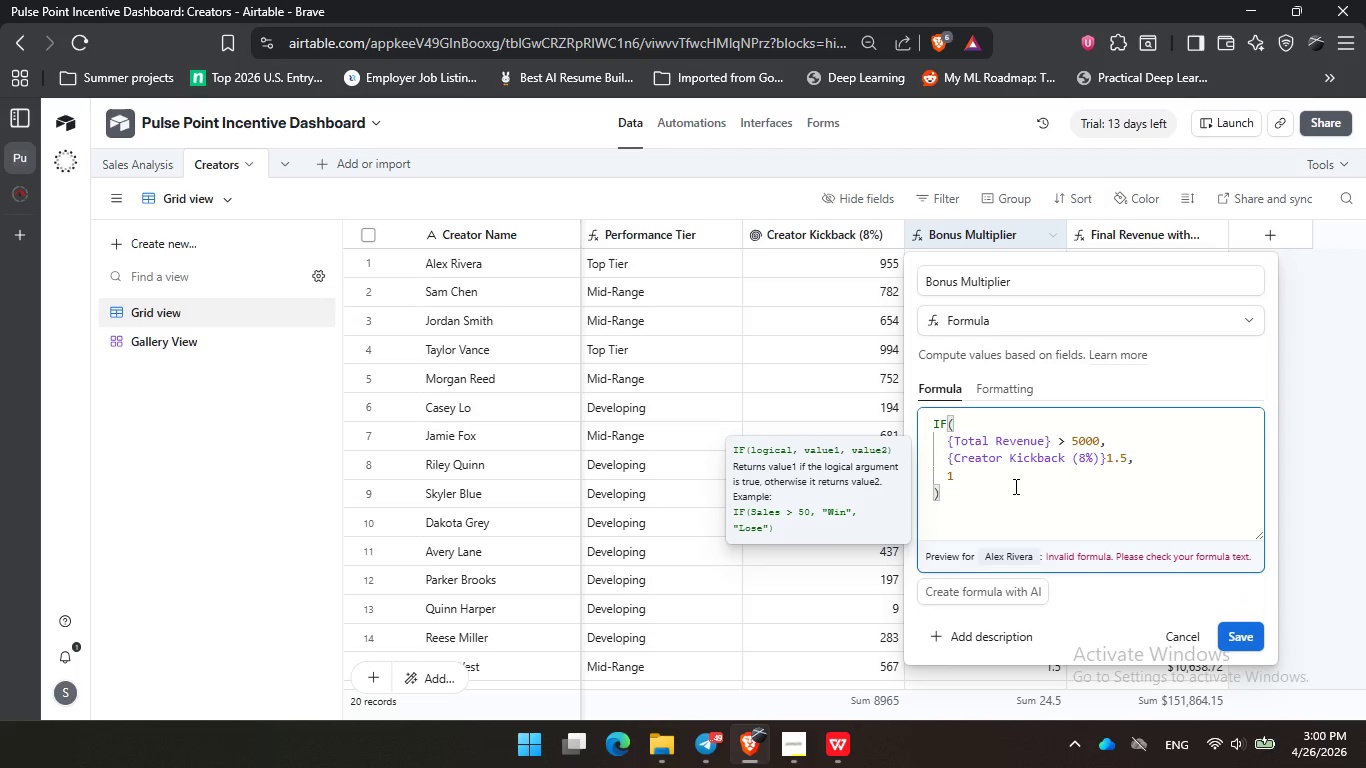 
key(Space)
 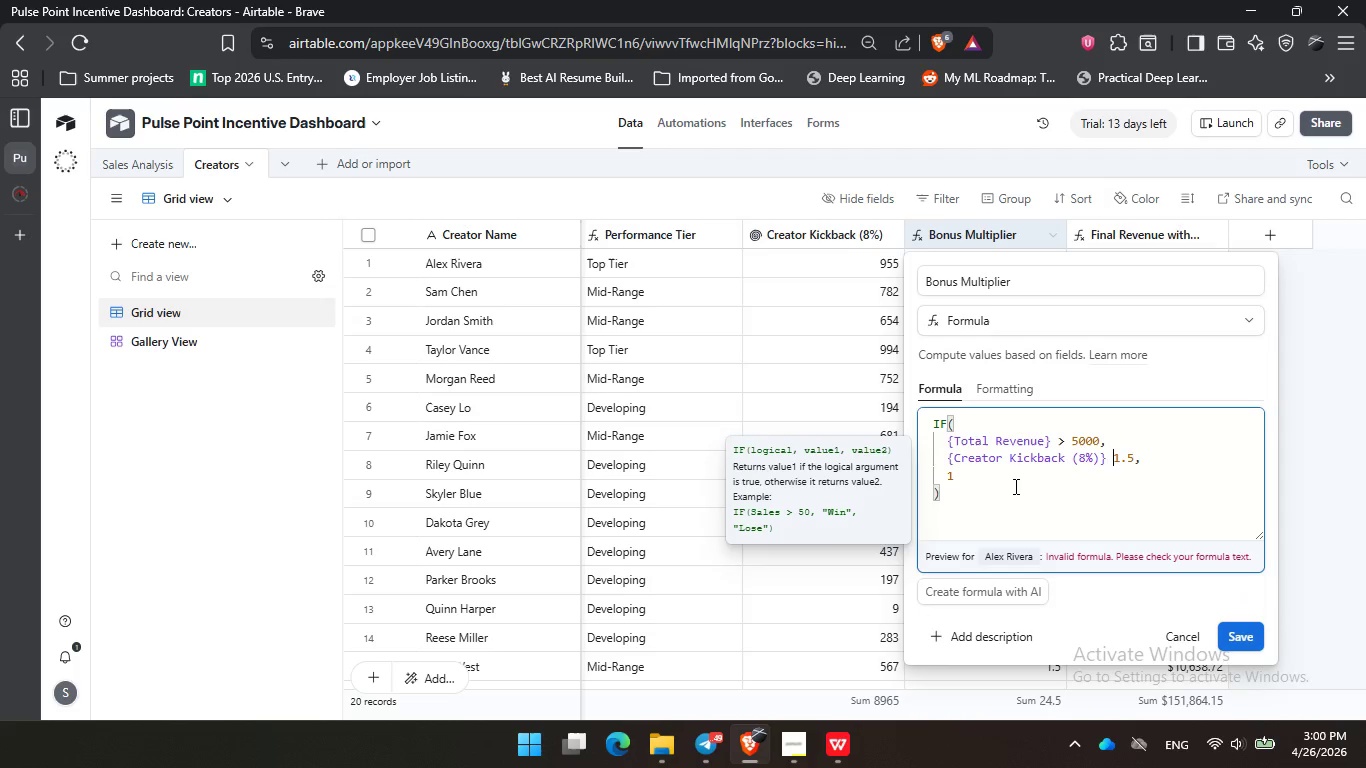 
key(Shift+ShiftLeft)
 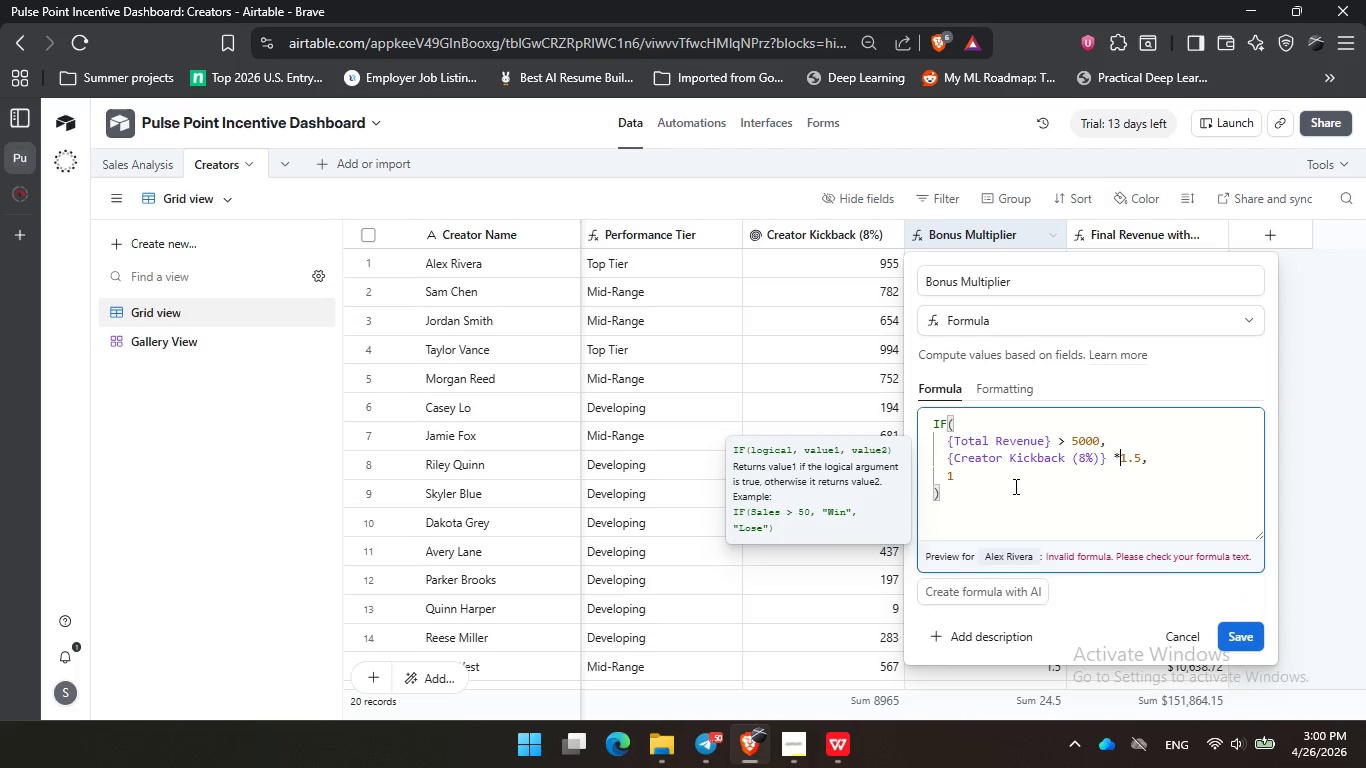 
key(Shift+8)
 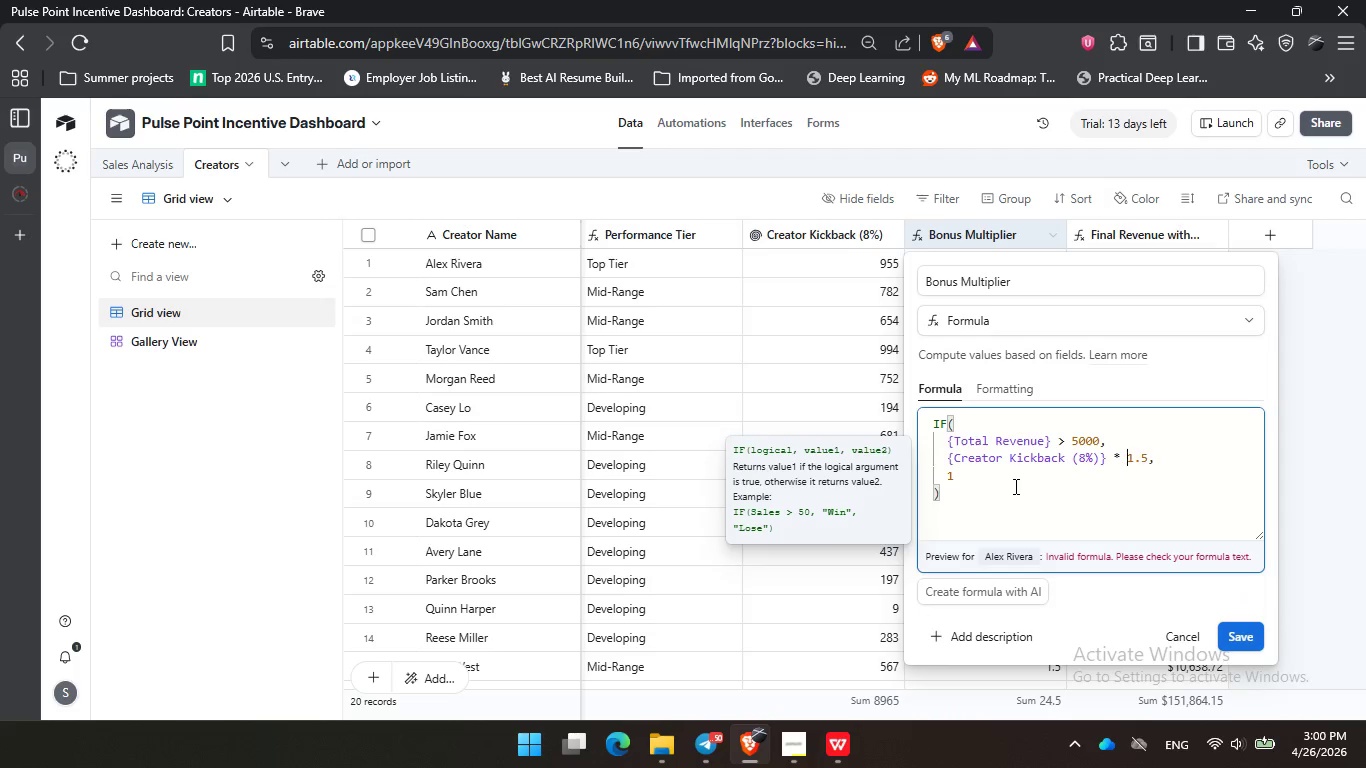 
key(Space)
 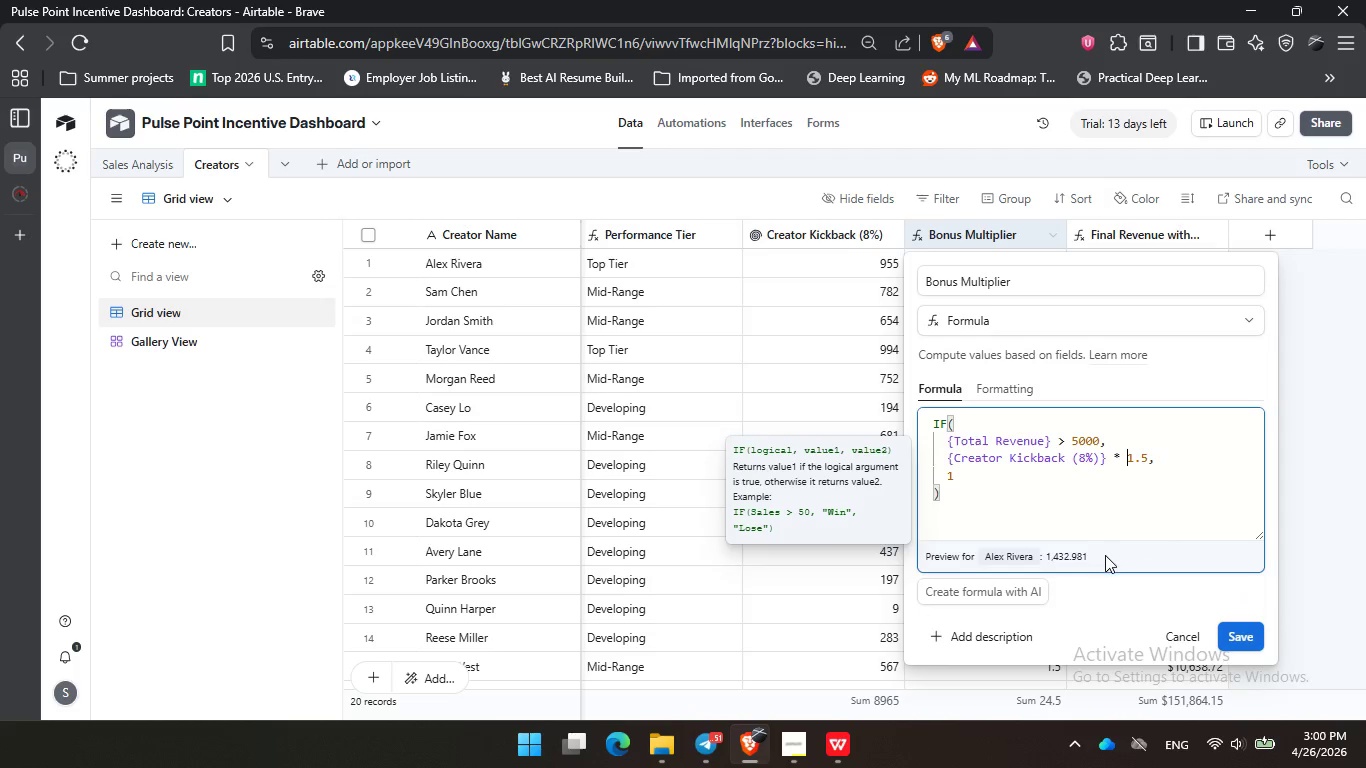 
left_click([1024, 561])
 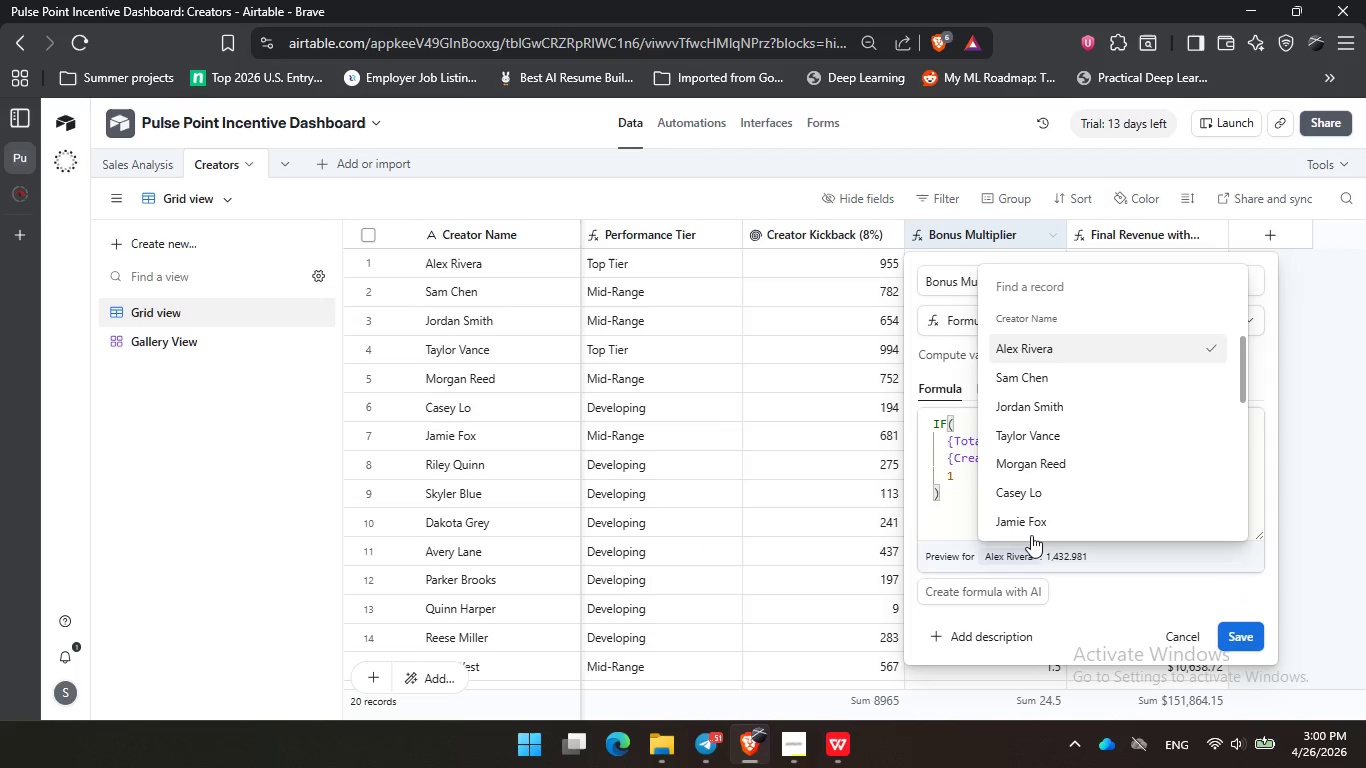 
left_click([1036, 470])
 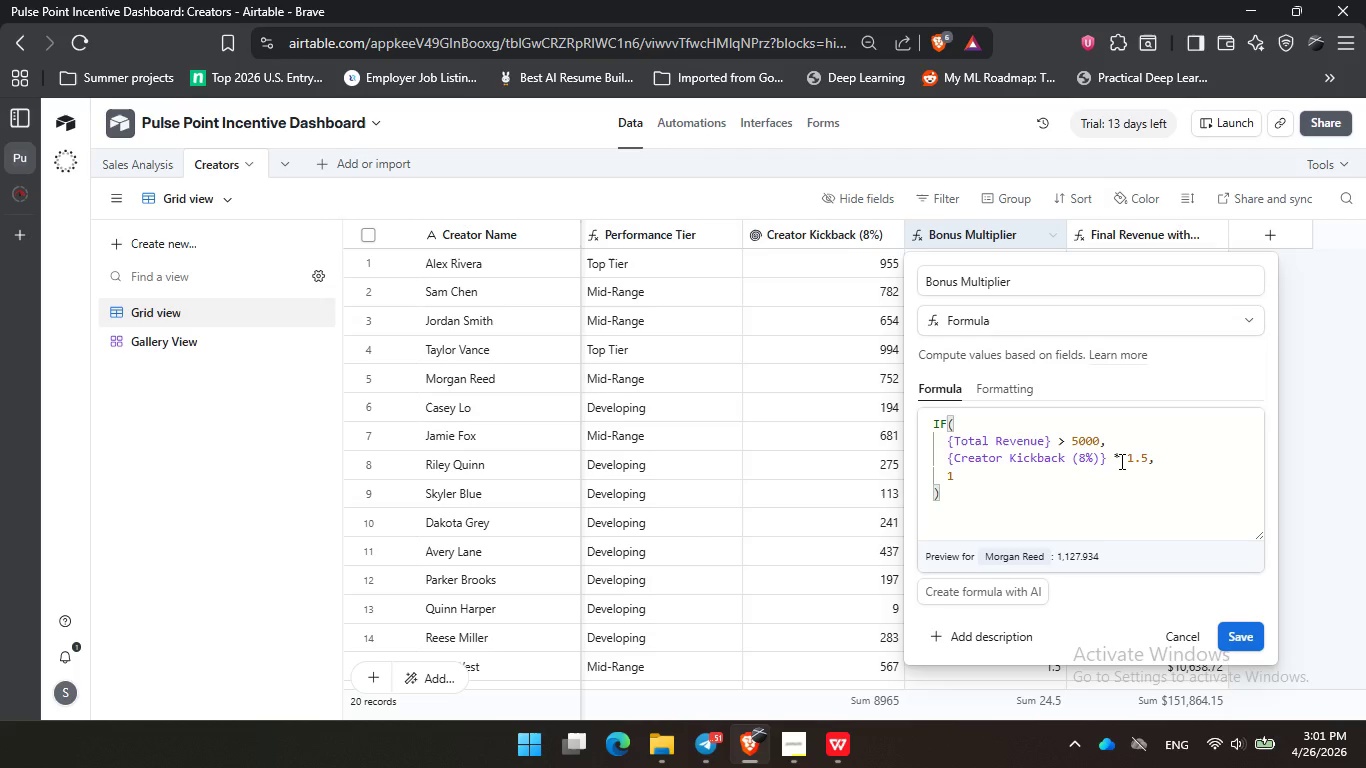 
wait(39.94)
 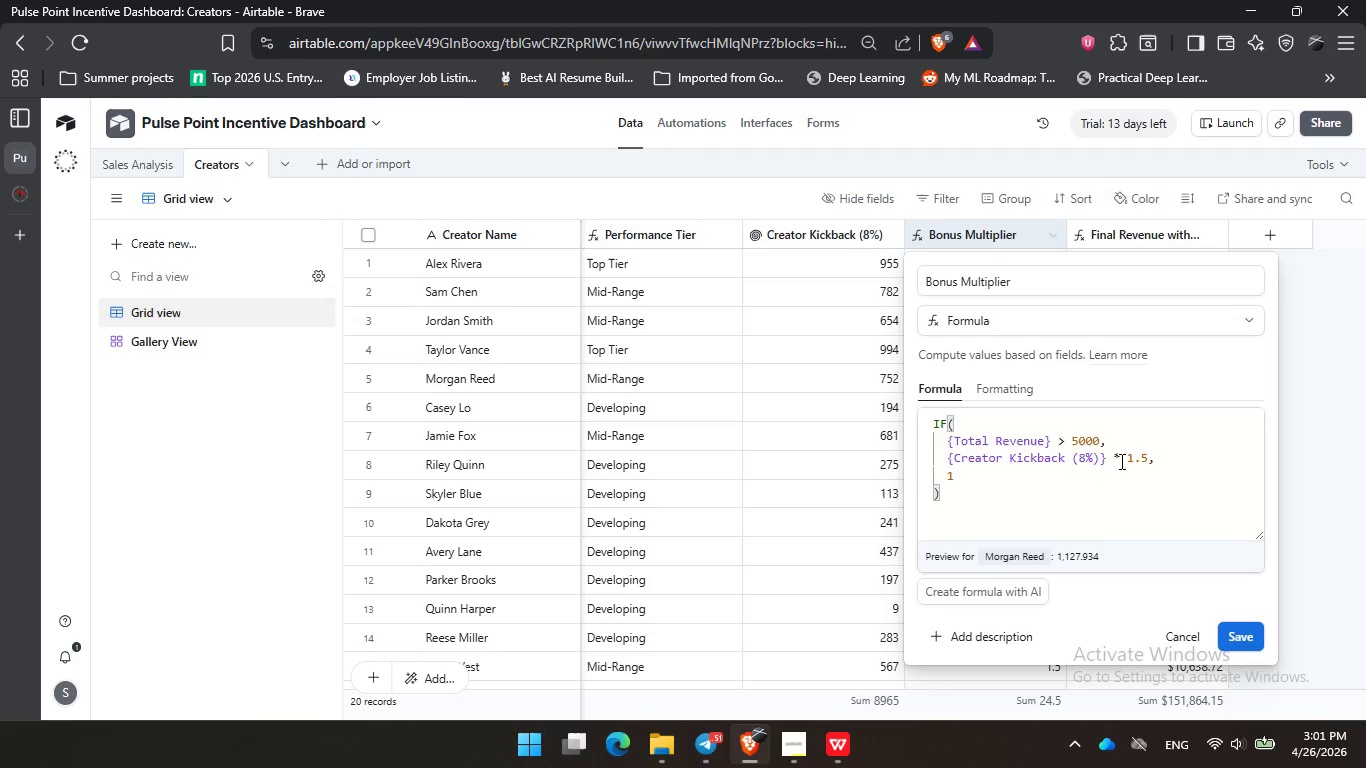 
left_click([1032, 477])
 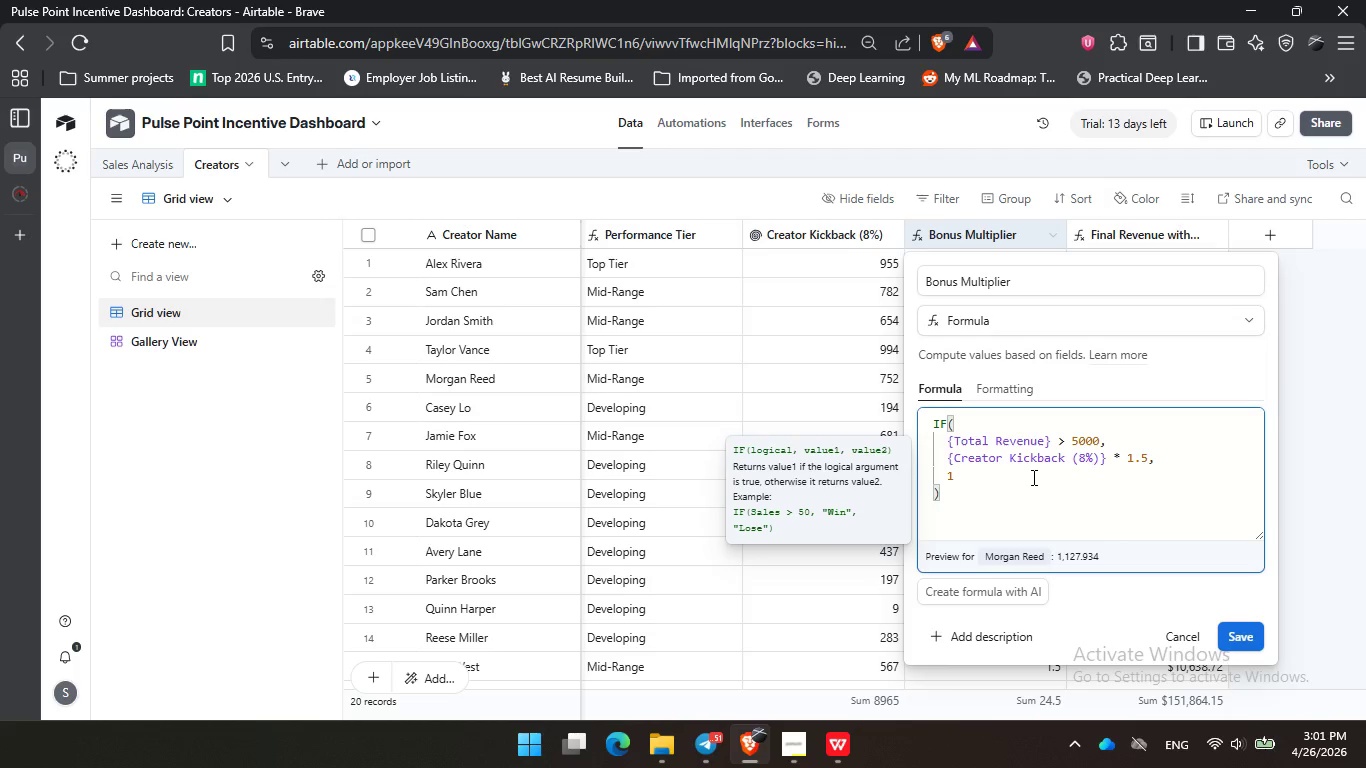 
key(Backspace)
type(cre)
 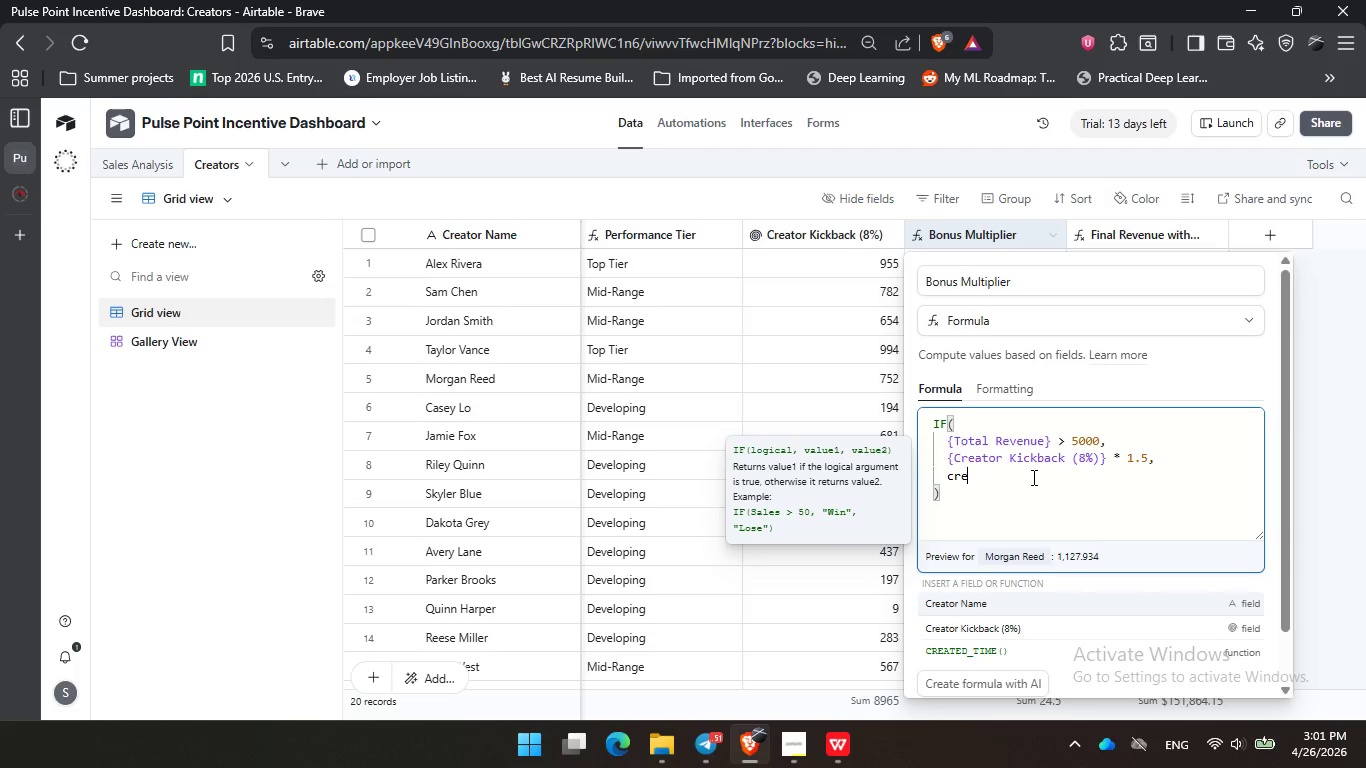 
key(Enter)
 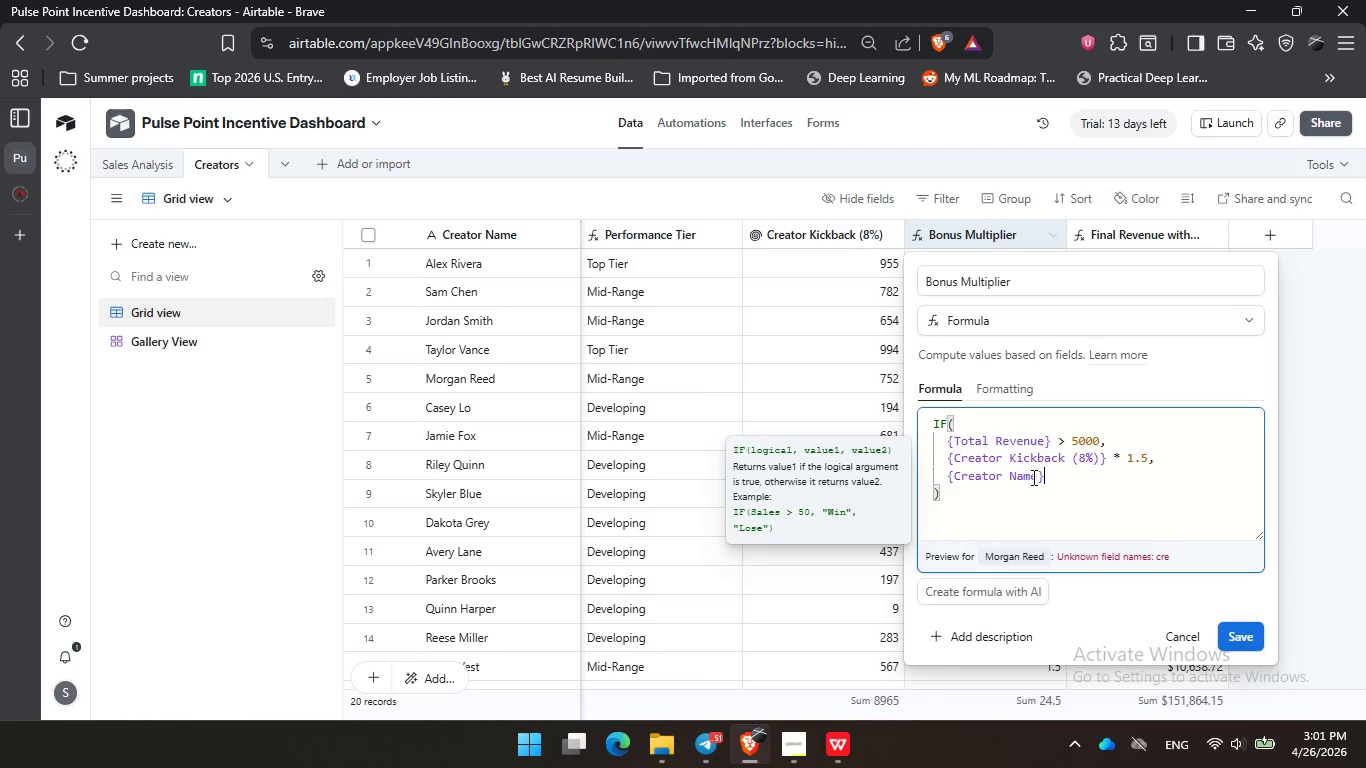 
key(Control+Z)
 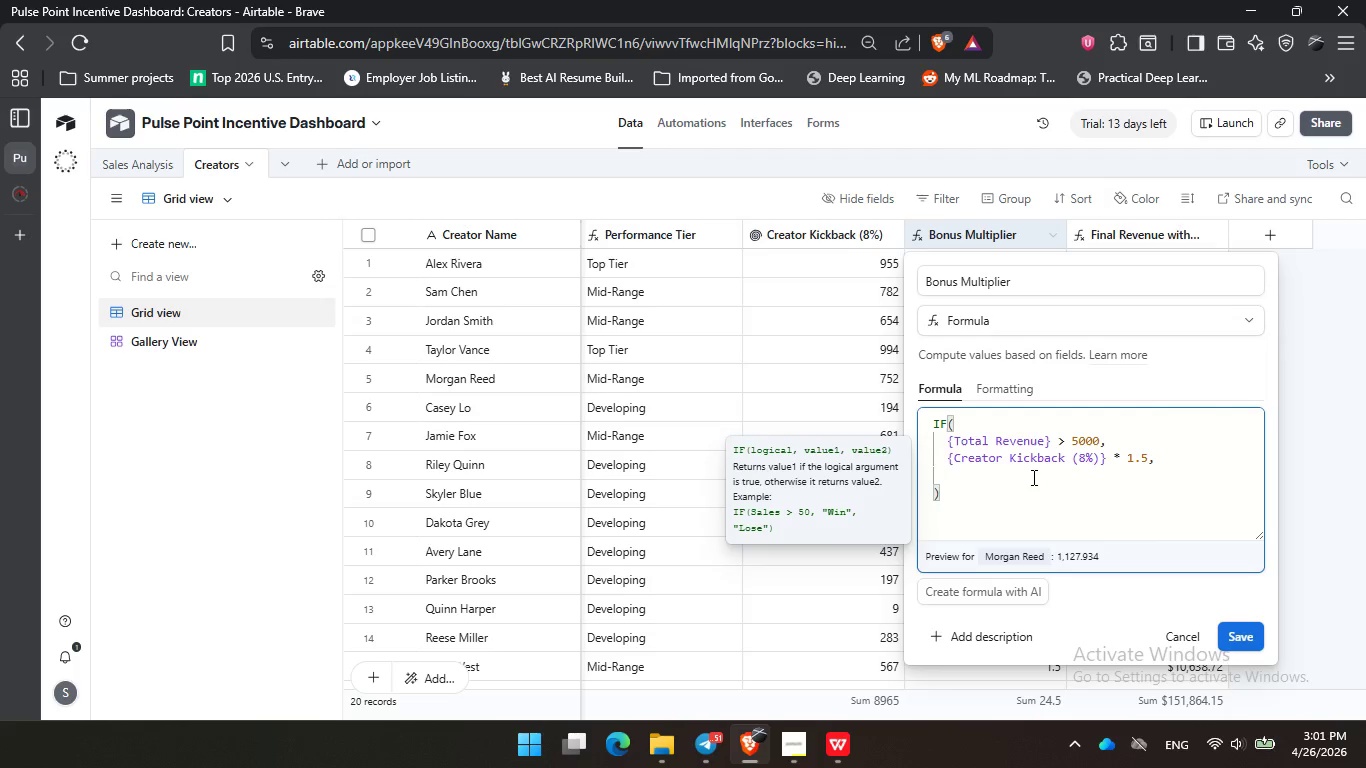 
type(crea)
 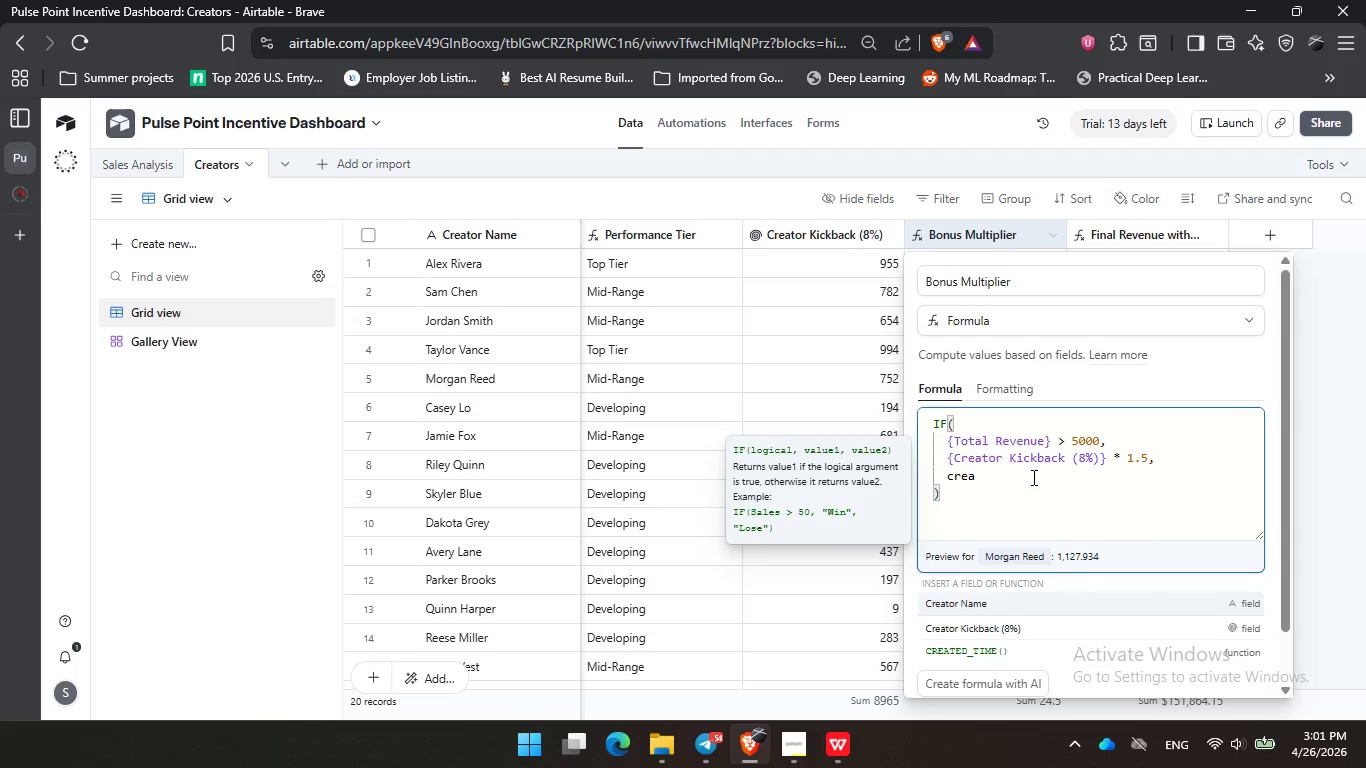 
key(ArrowDown)
 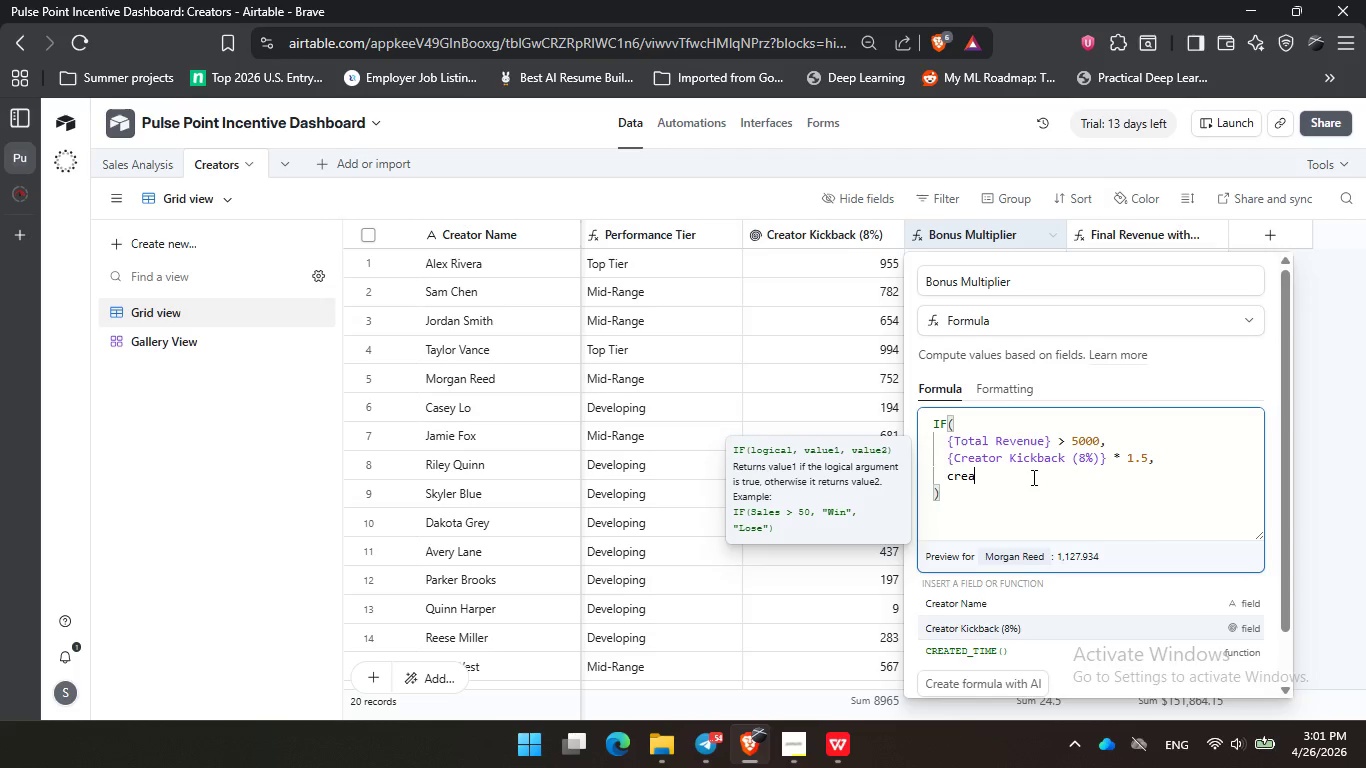 
key(Enter)
 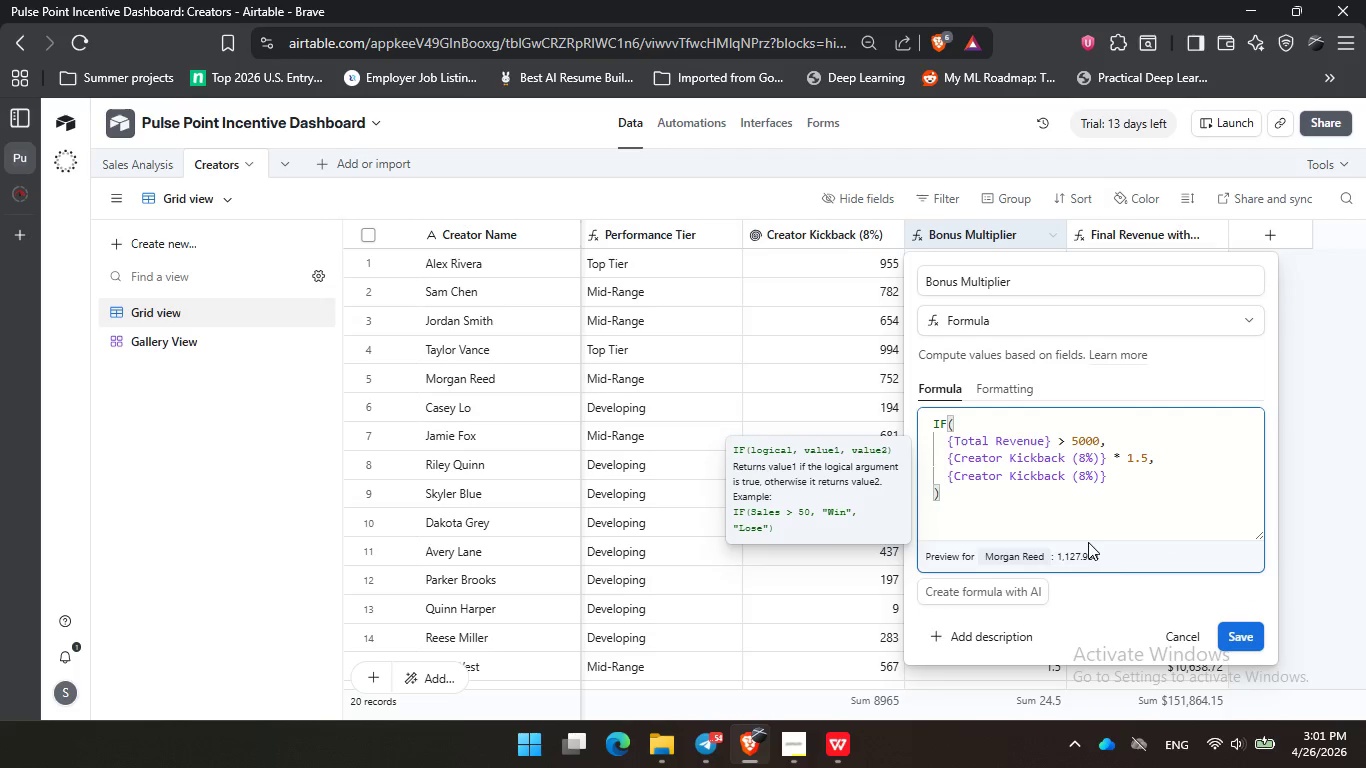 
left_click([1242, 639])
 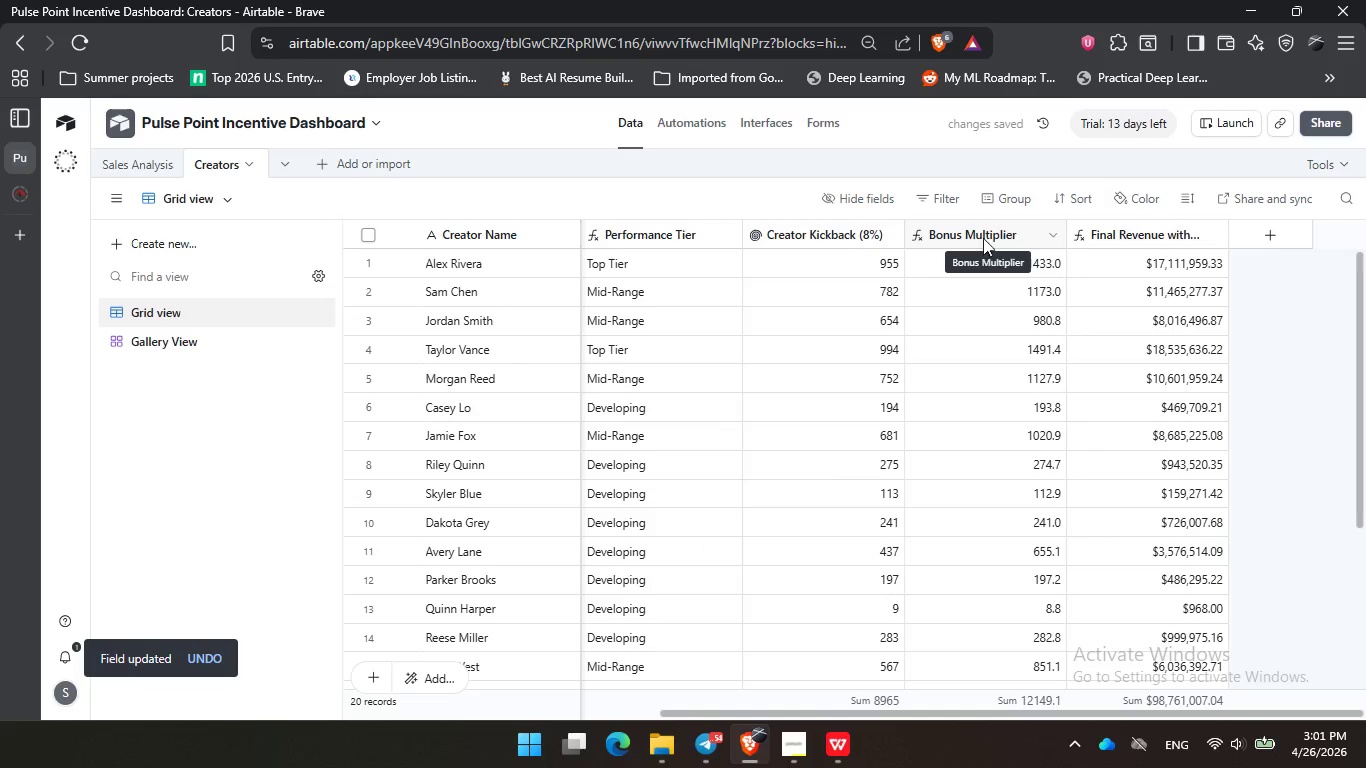 
wait(7.03)
 